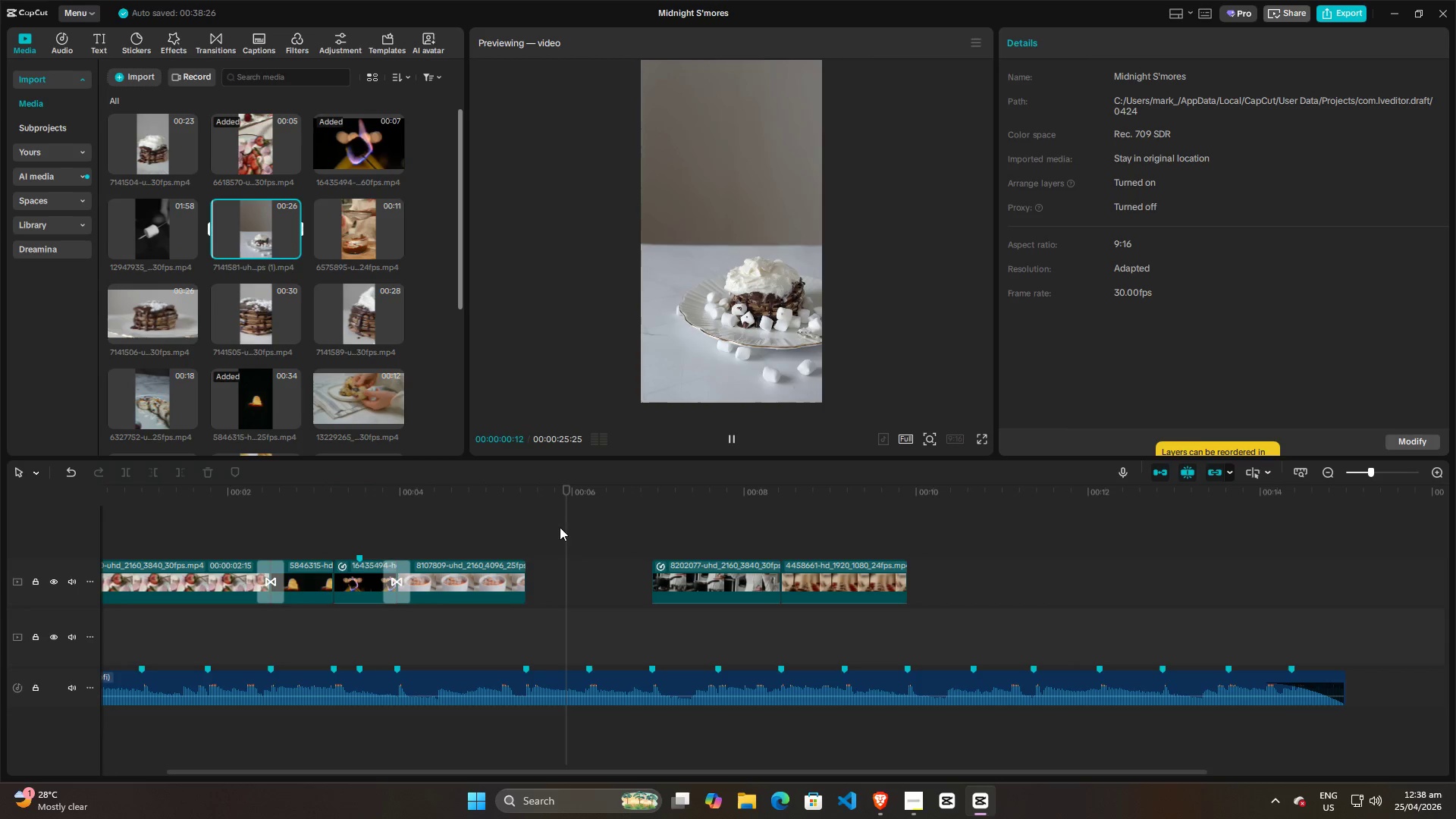 
left_click([494, 553])
 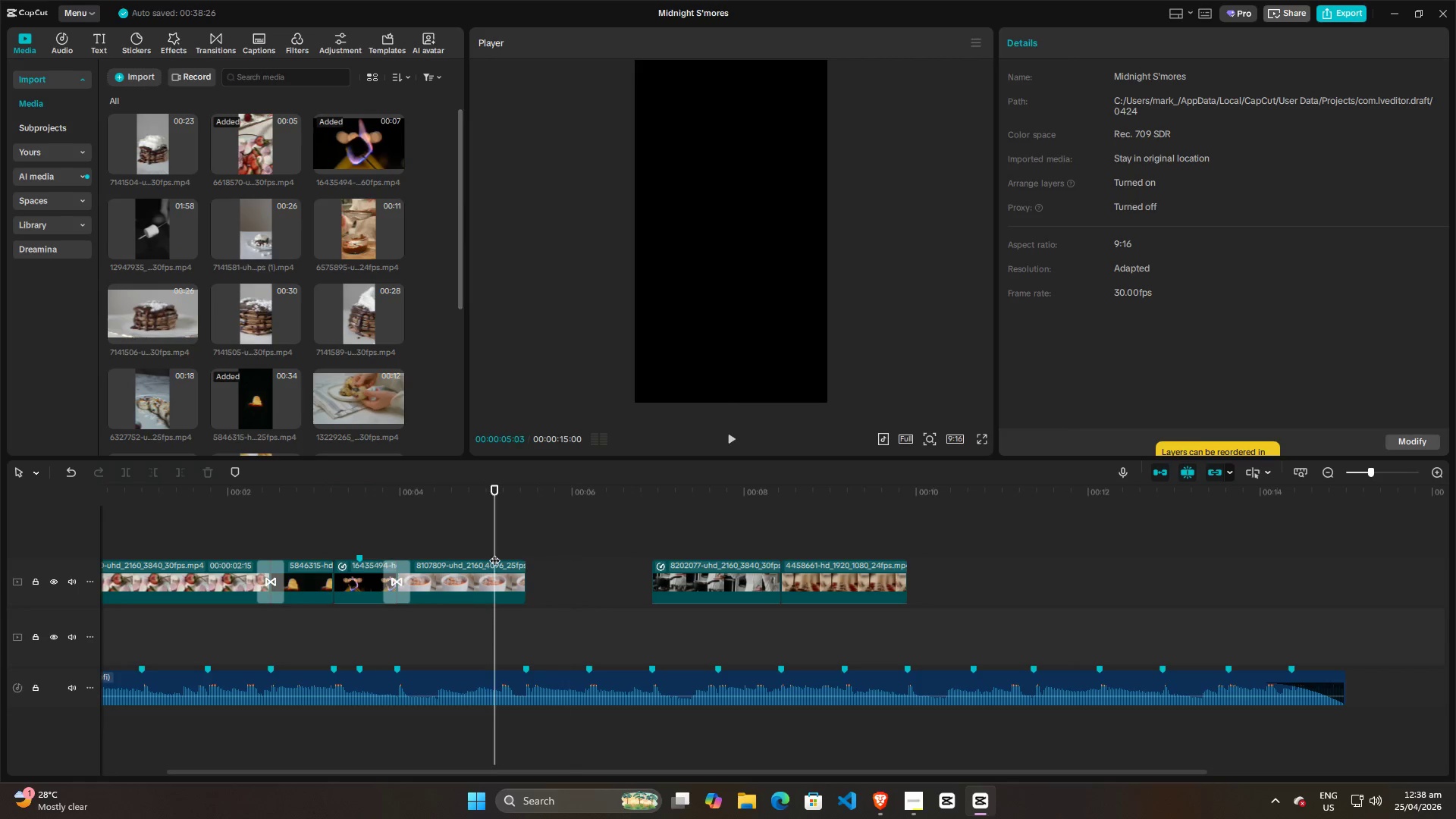 
key(Space)
 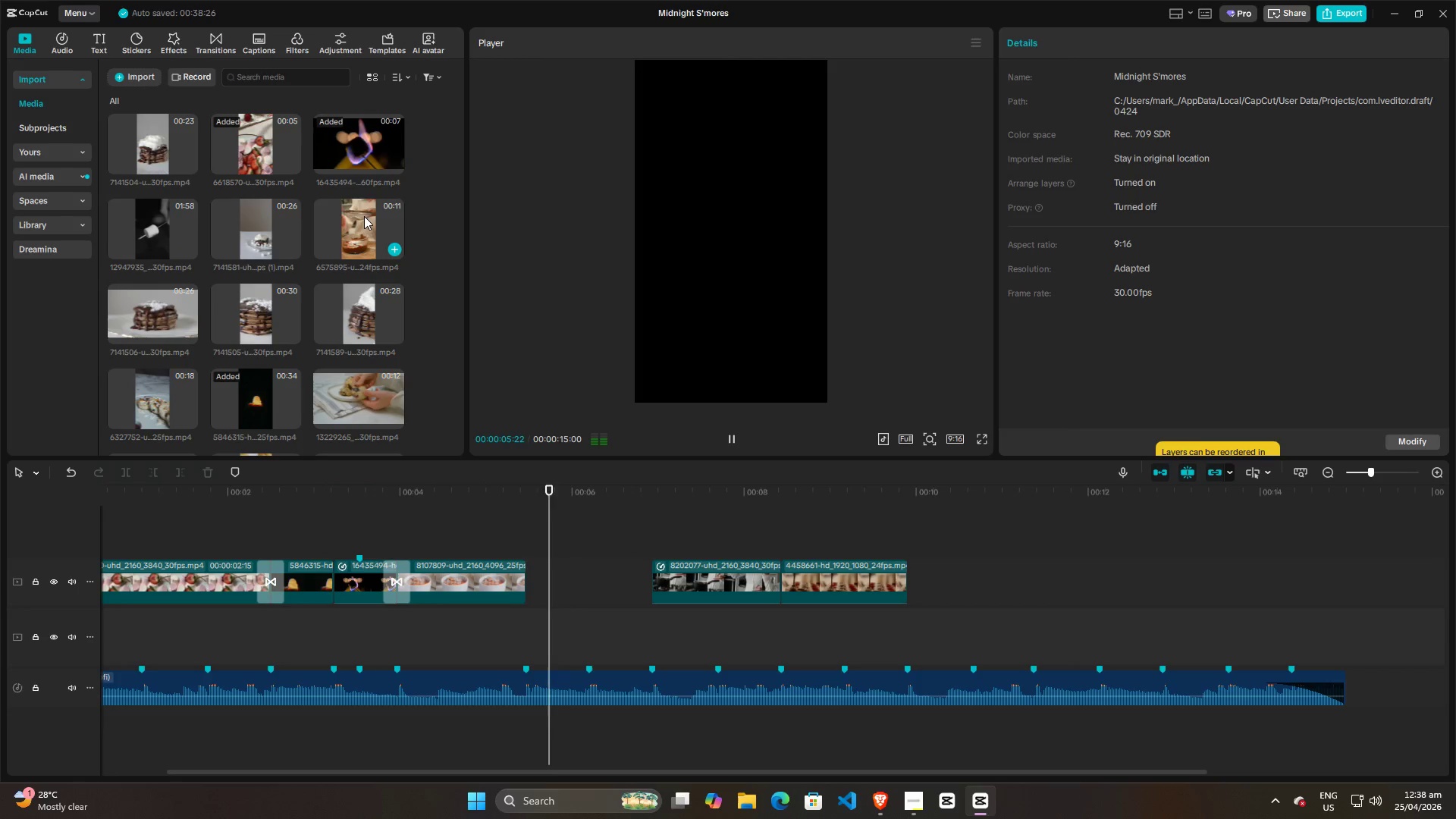 
key(Space)
 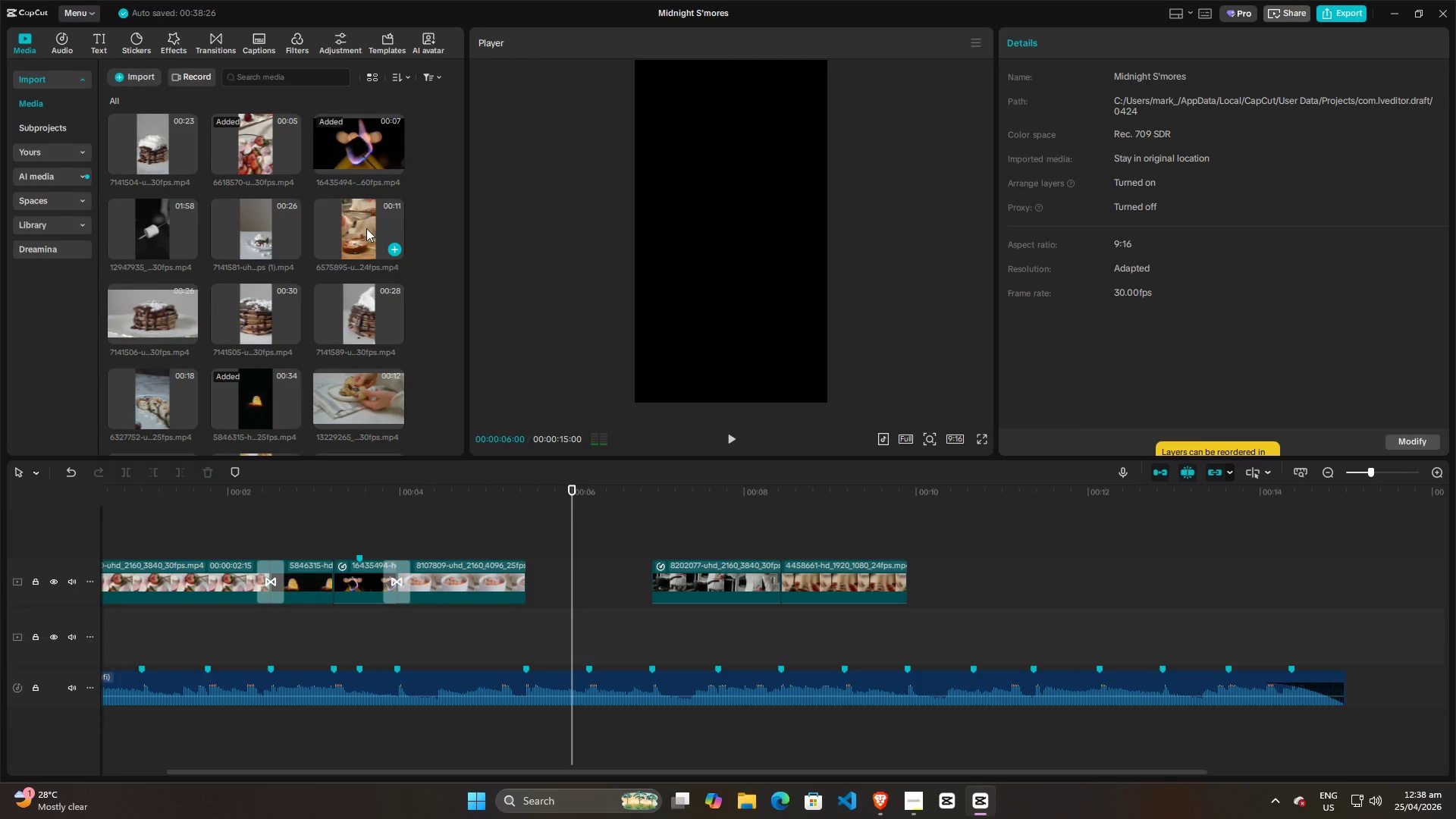 
left_click([366, 228])
 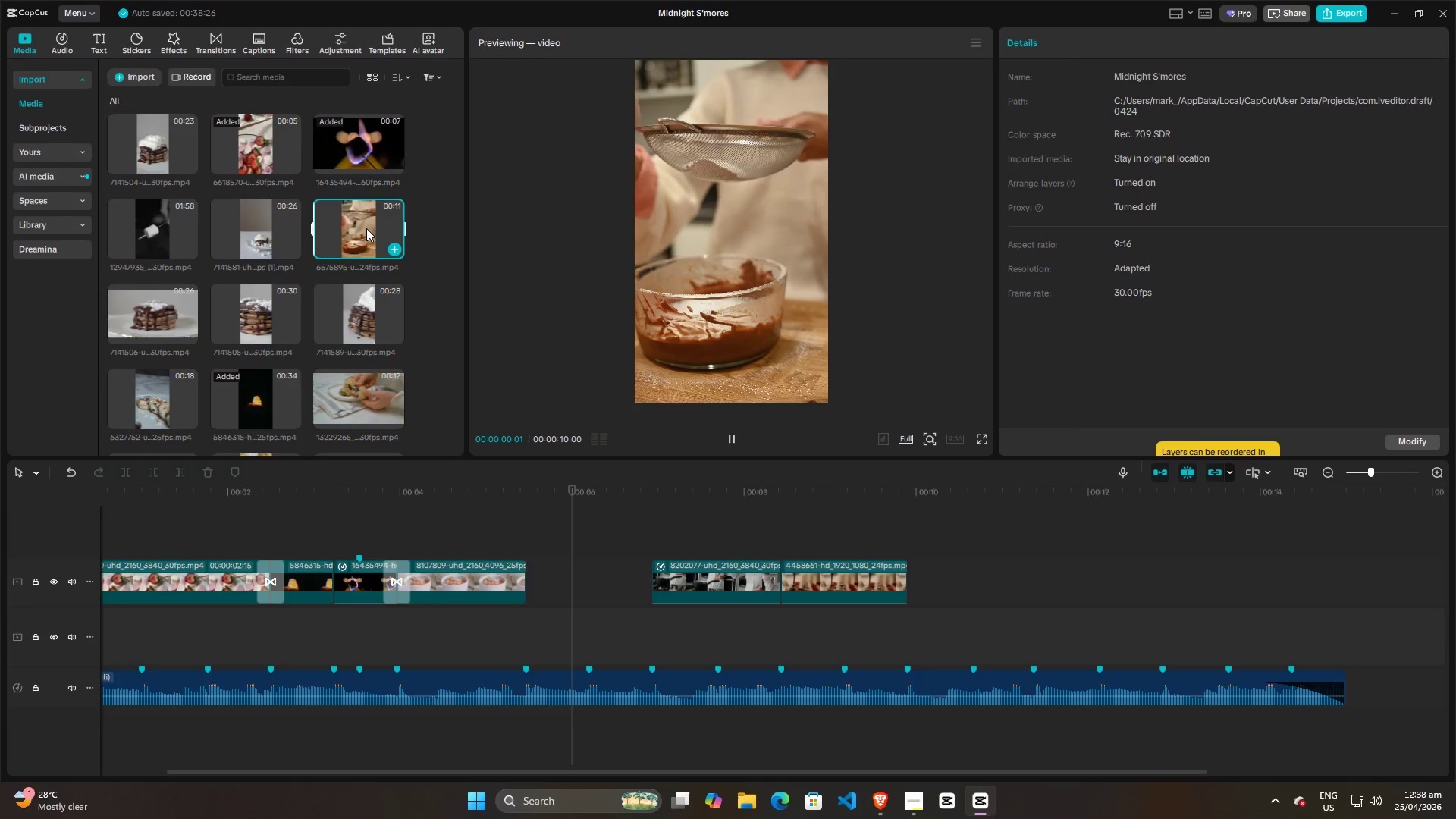 
left_click_drag(start_coordinate=[365, 229], to_coordinate=[353, 241])
 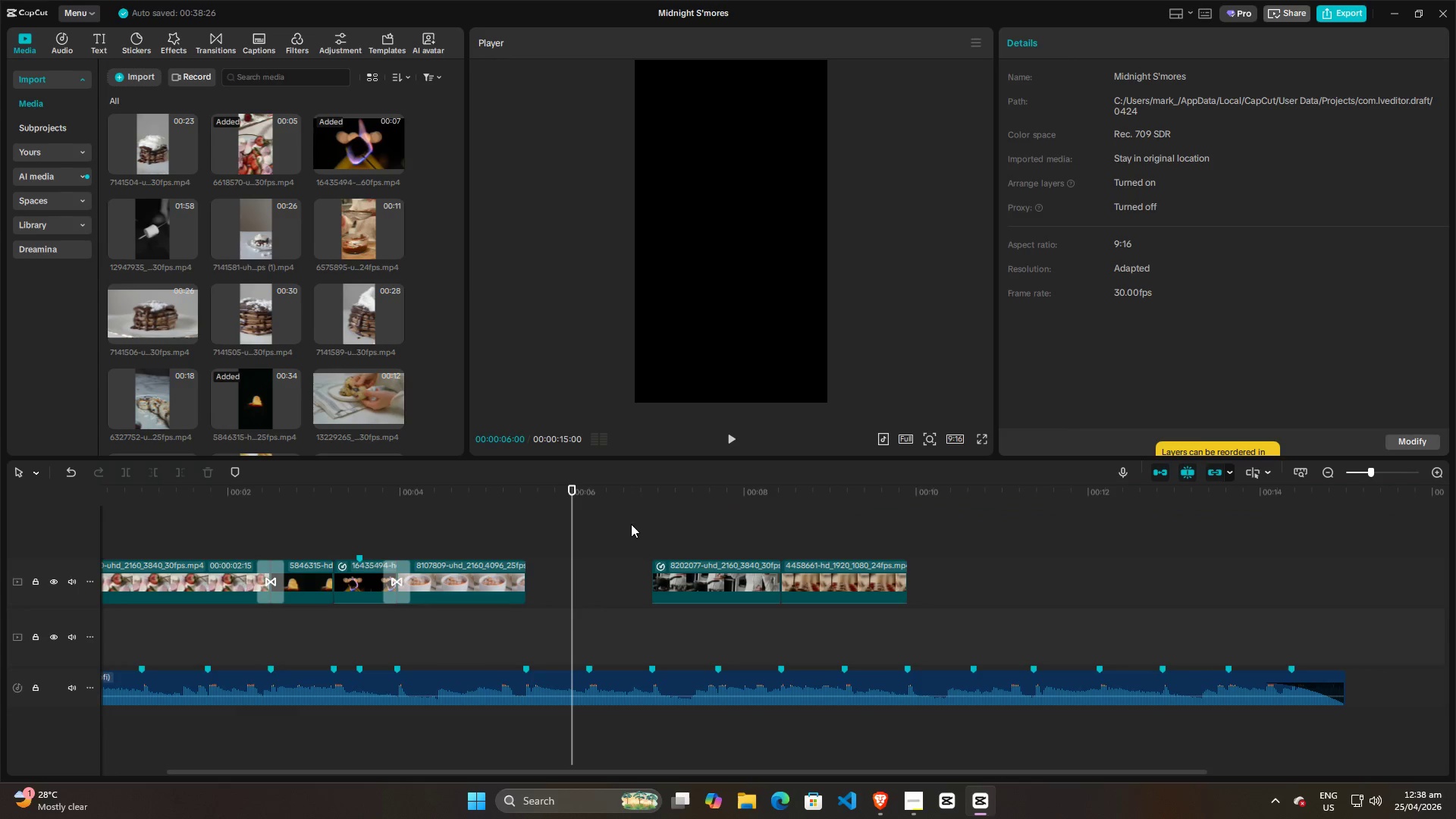 
left_click([642, 527])
 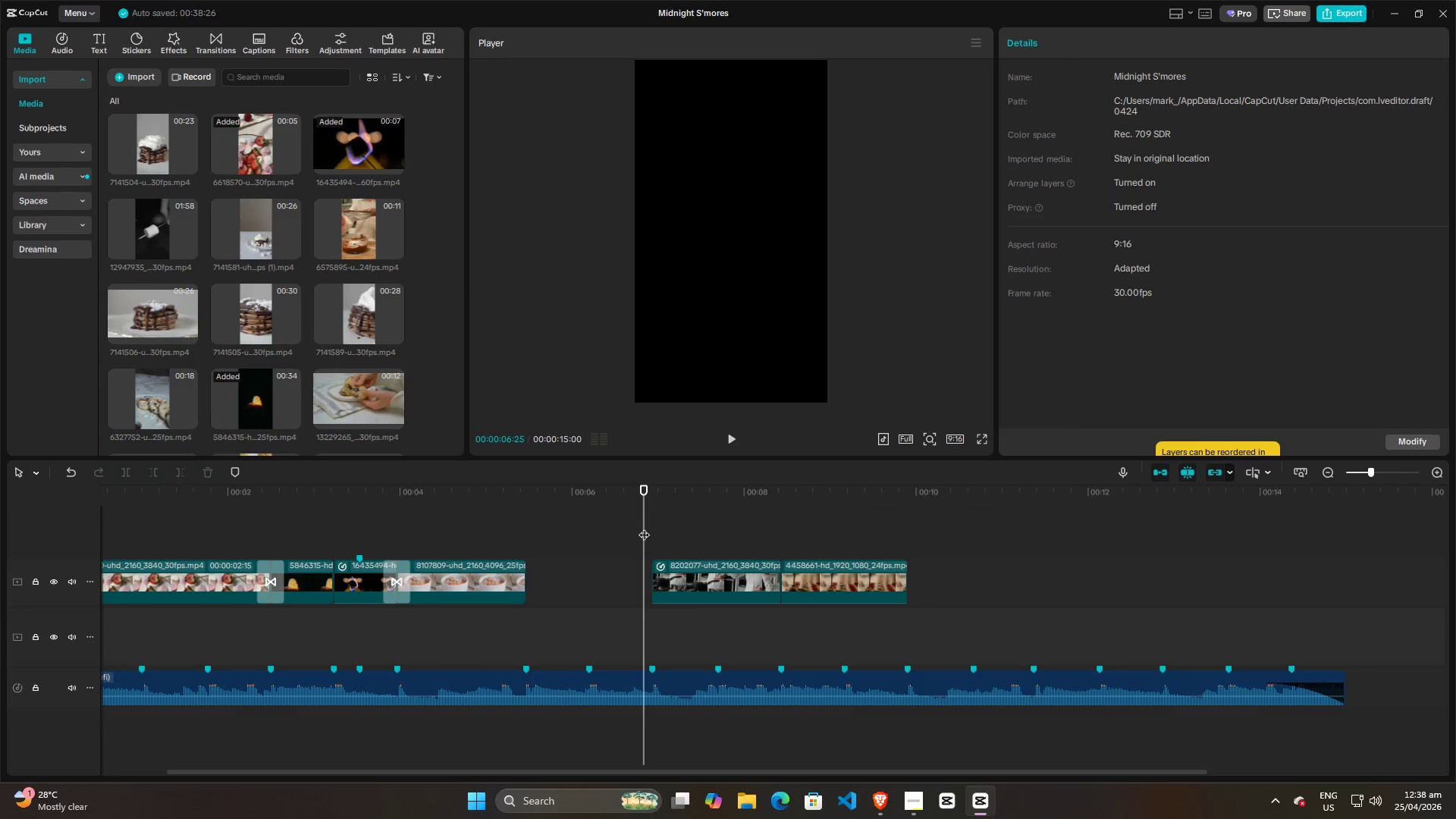 
key(Space)
 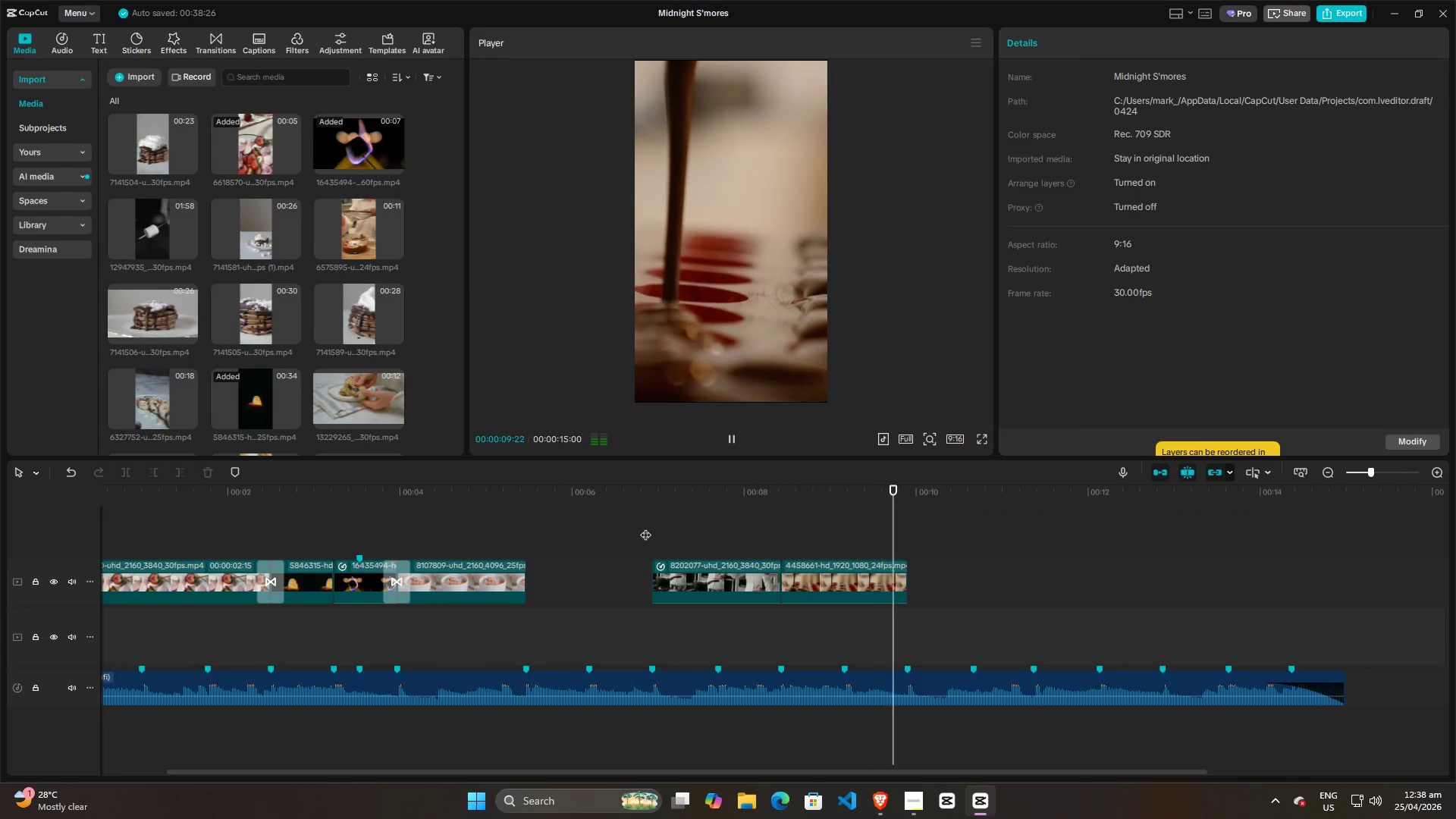 
key(Space)
 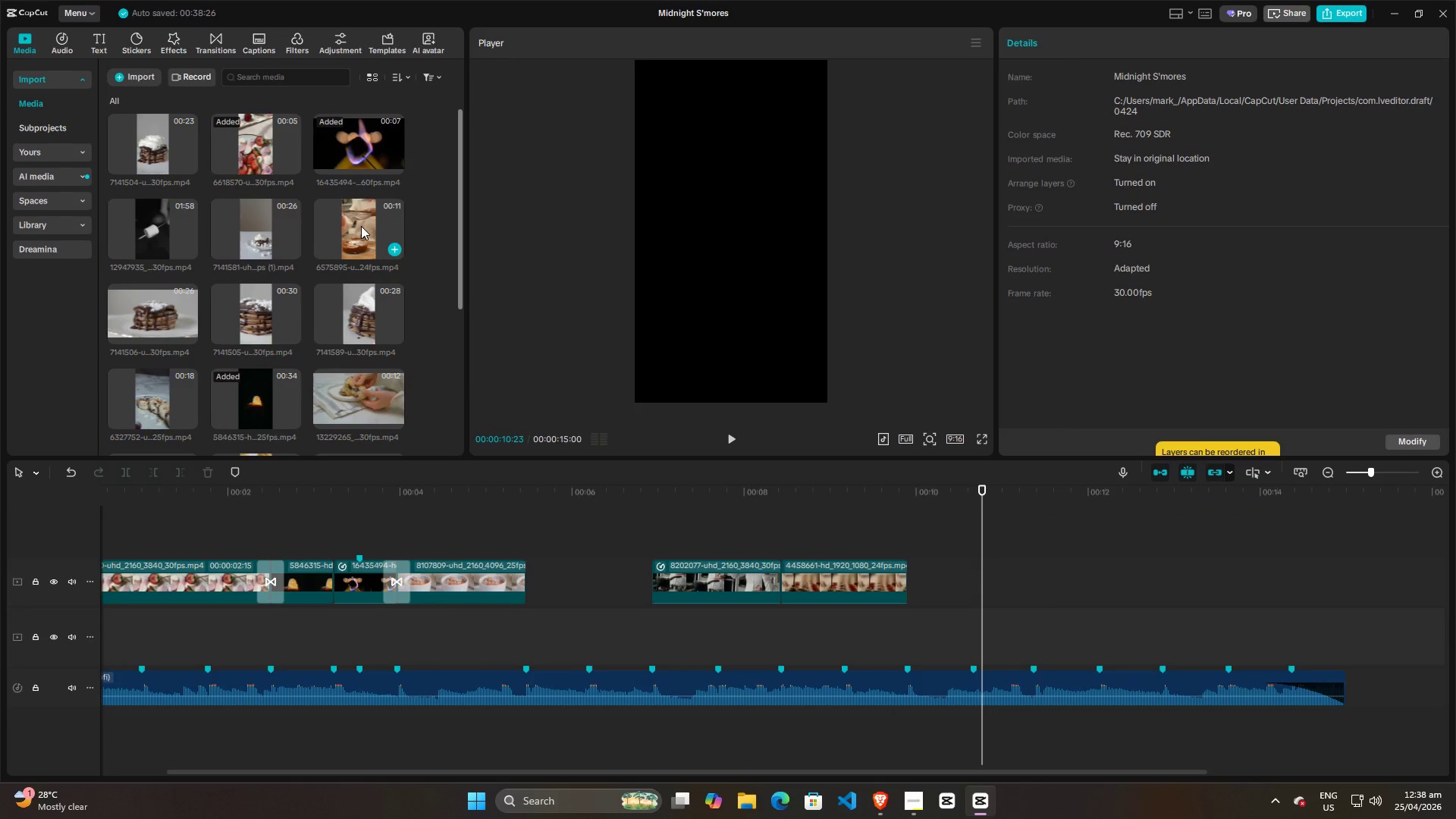 
left_click_drag(start_coordinate=[361, 226], to_coordinate=[585, 534])
 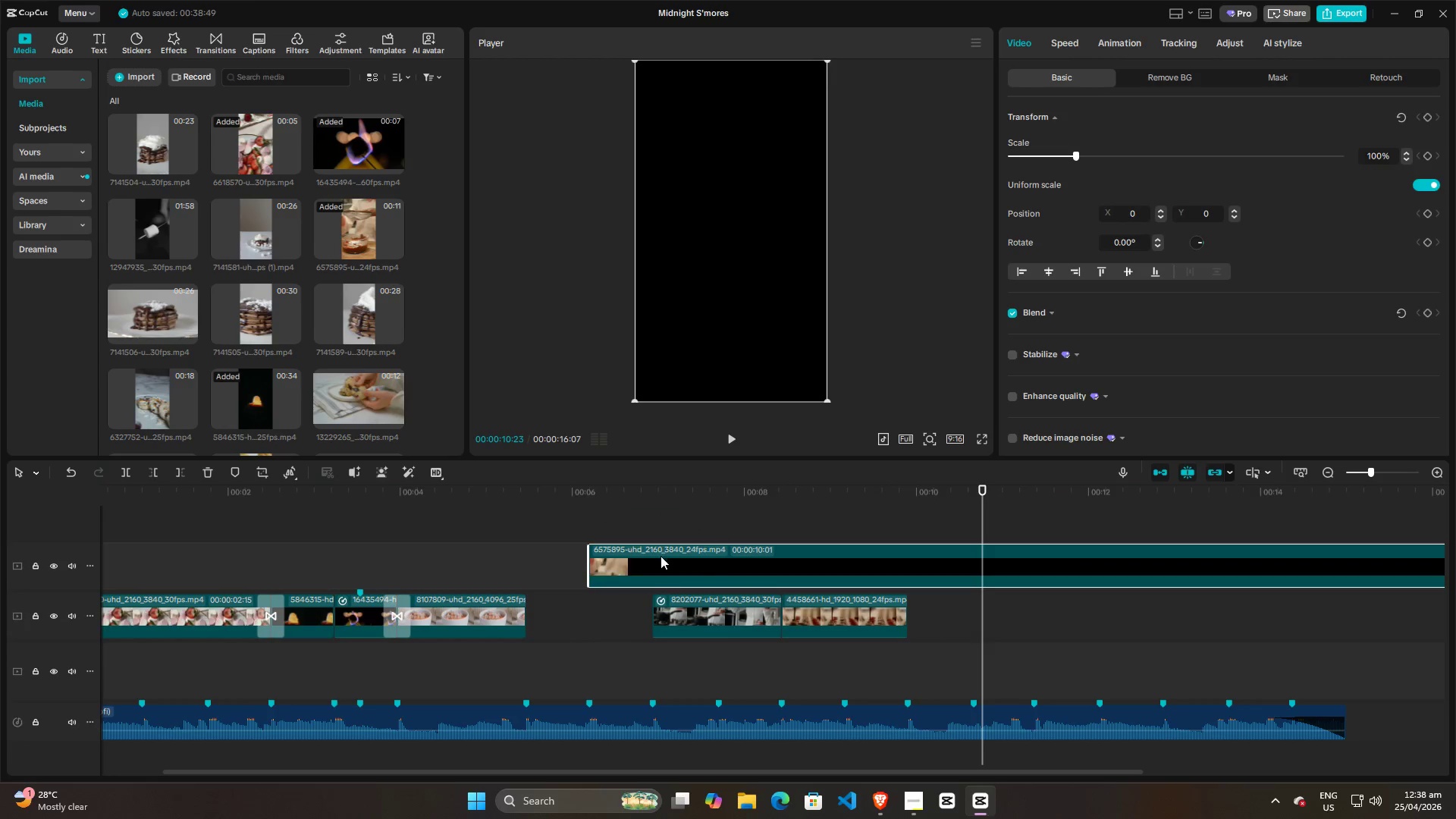 
left_click_drag(start_coordinate=[661, 556], to_coordinate=[620, 560])
 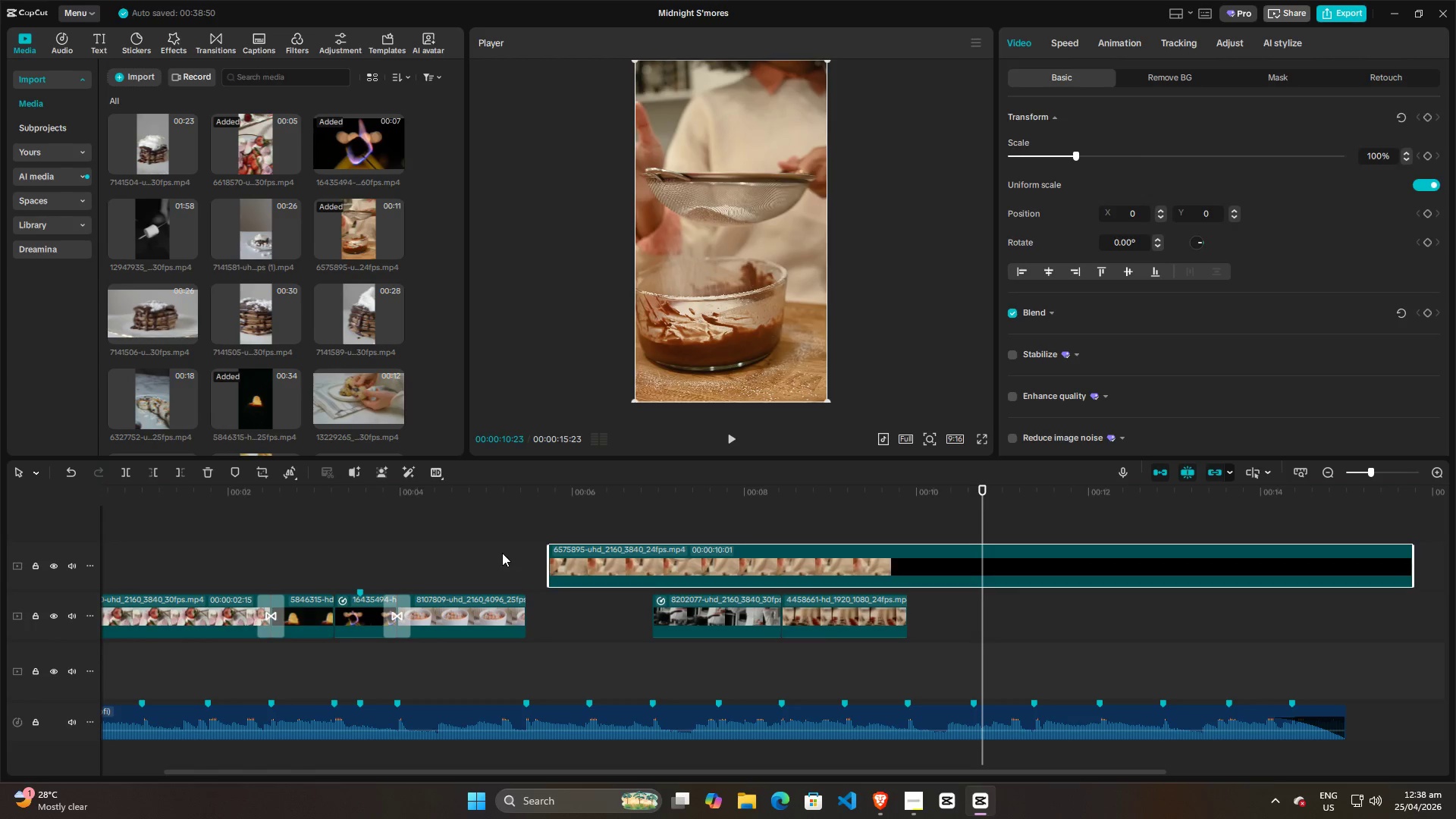 
left_click([494, 553])
 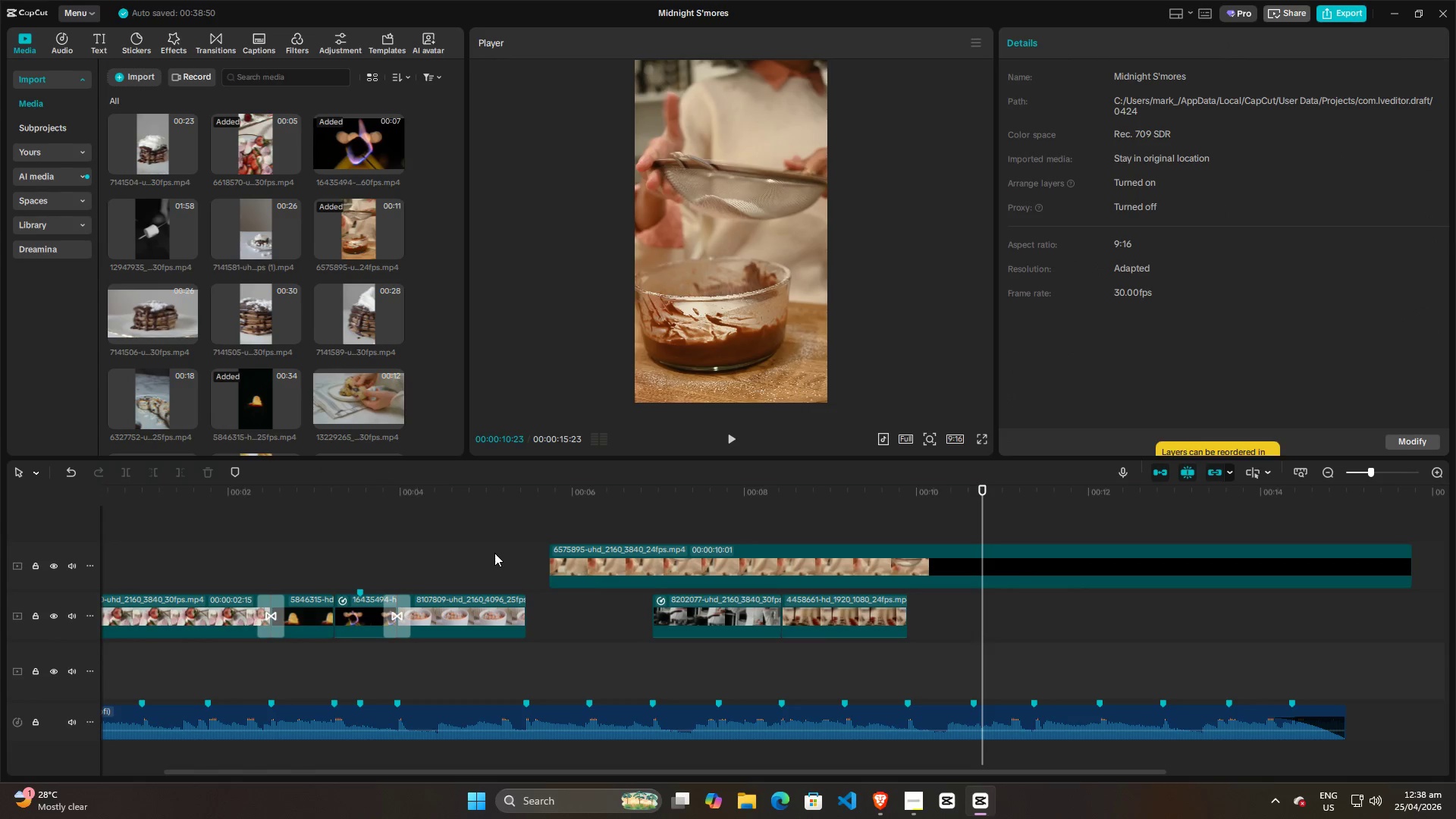 
key(Space)
 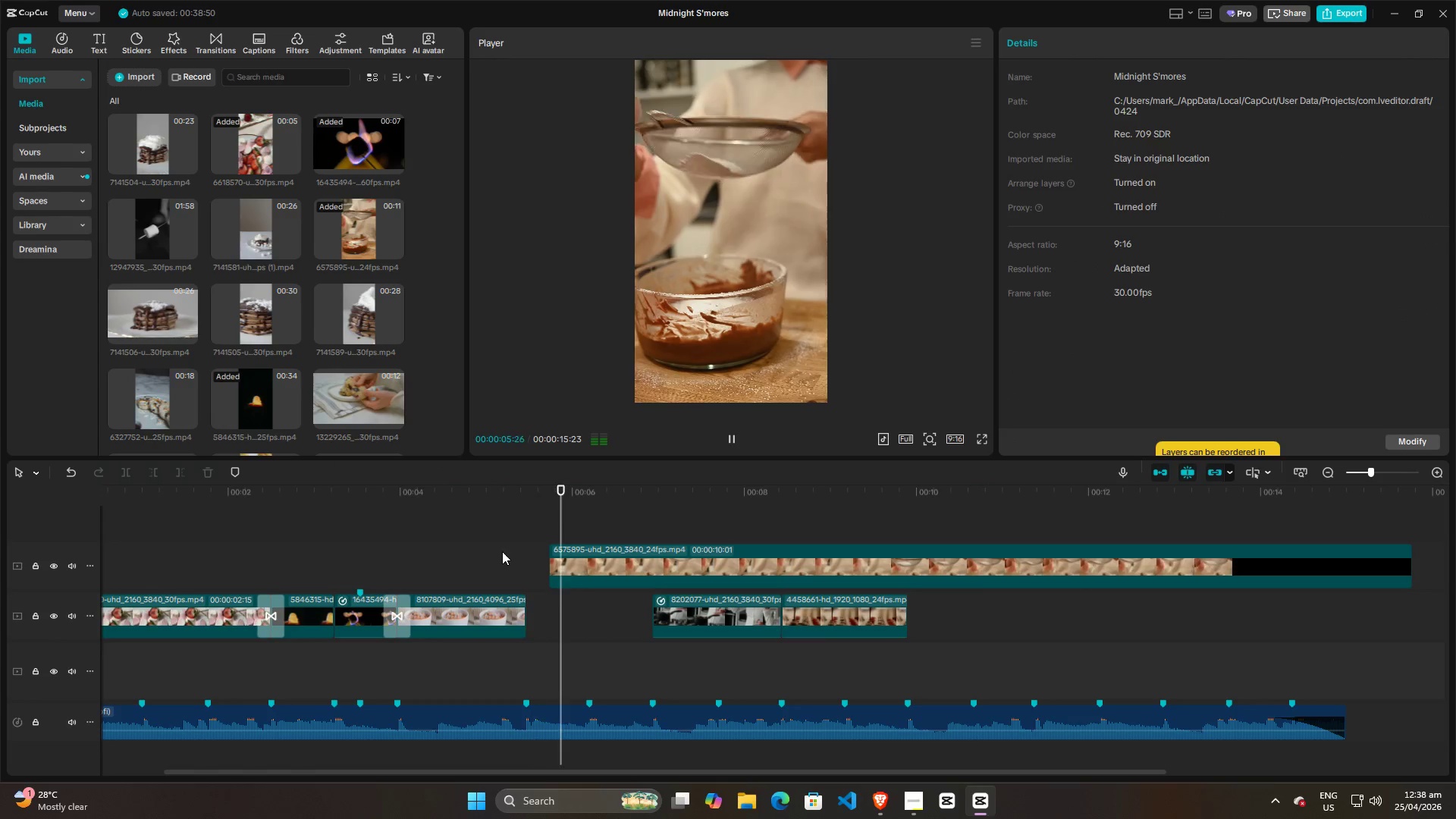 
key(Space)
 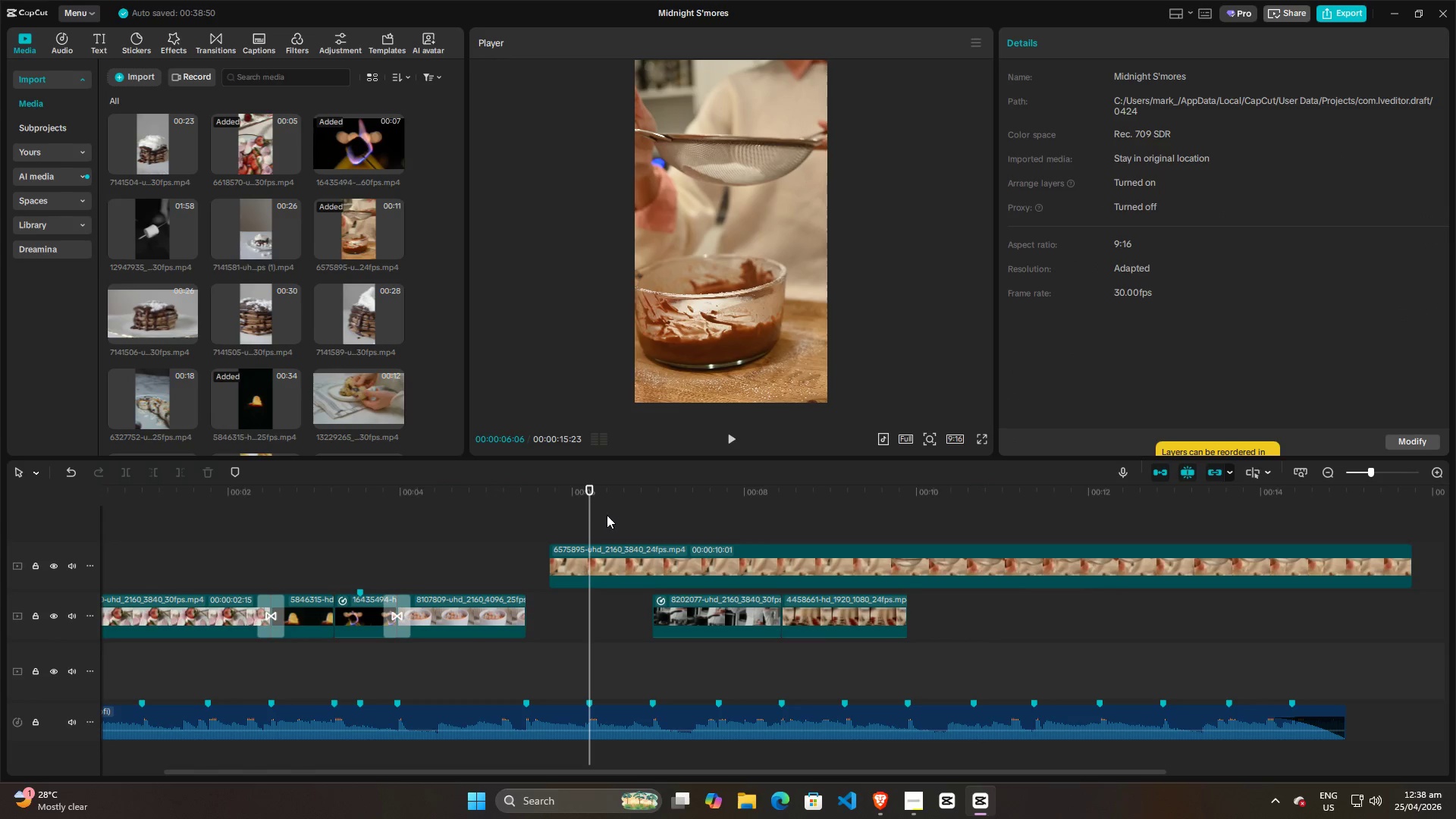 
left_click_drag(start_coordinate=[590, 509], to_coordinate=[490, 529])
 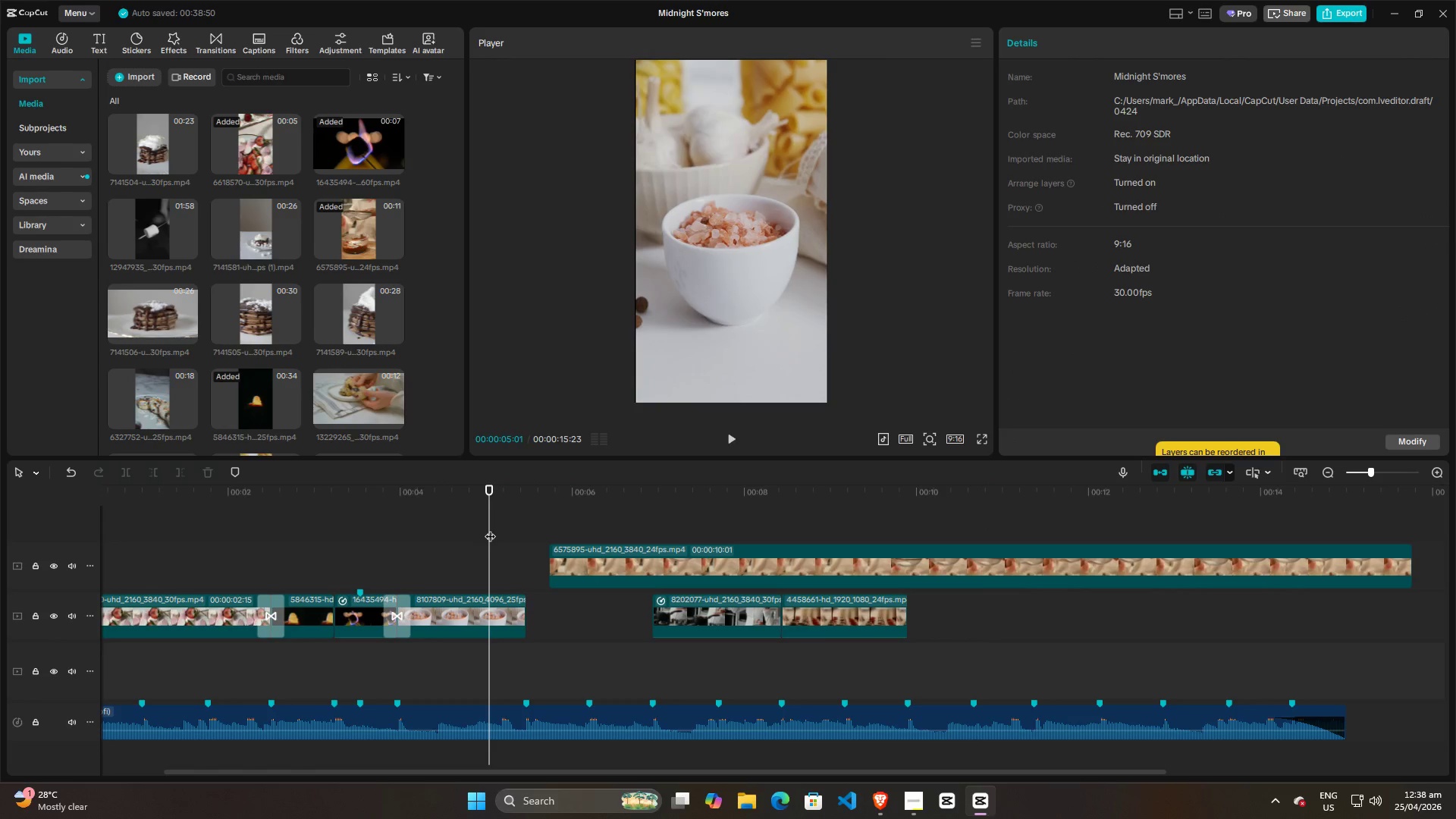 
key(Space)
 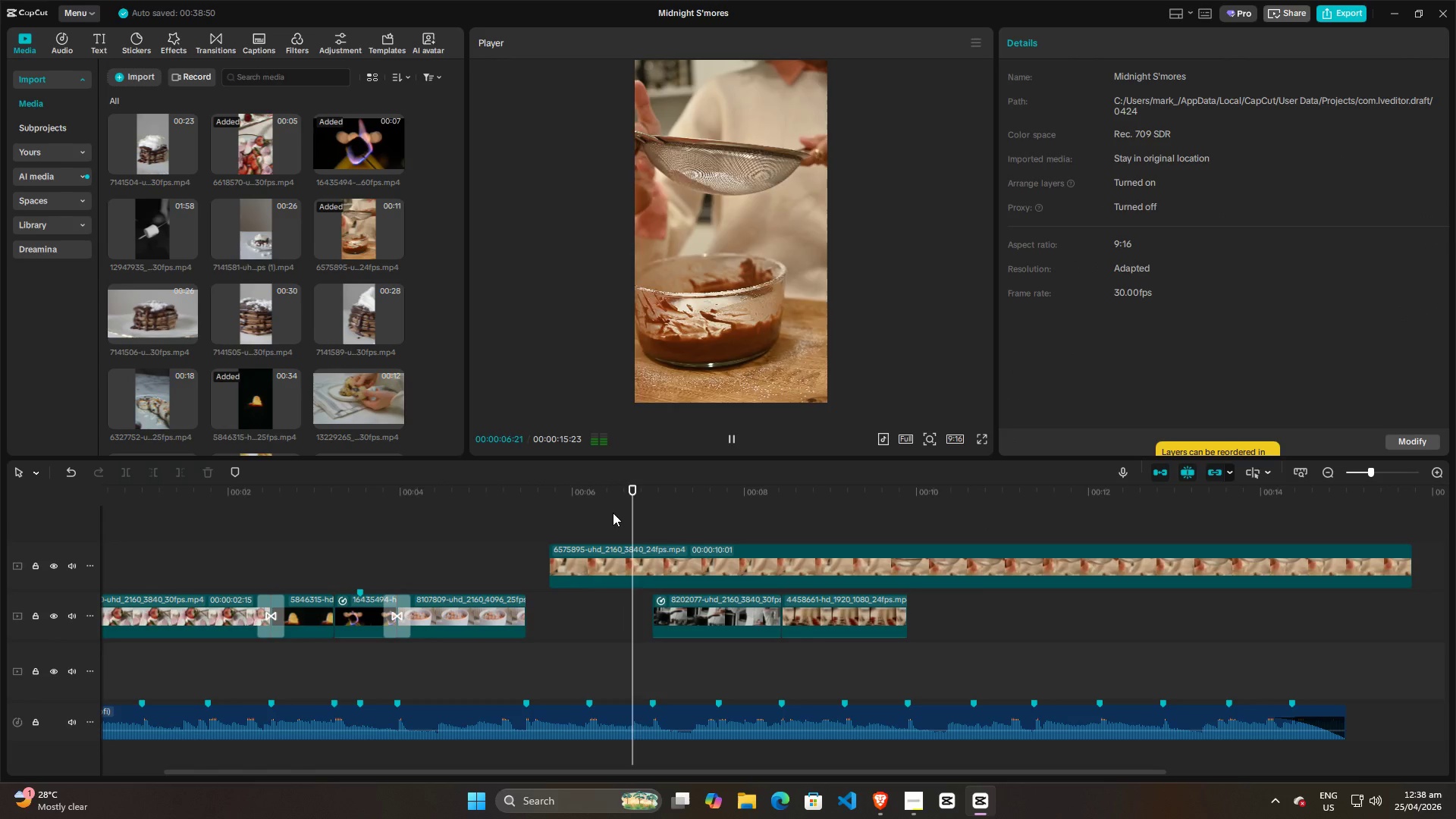 
key(Space)
 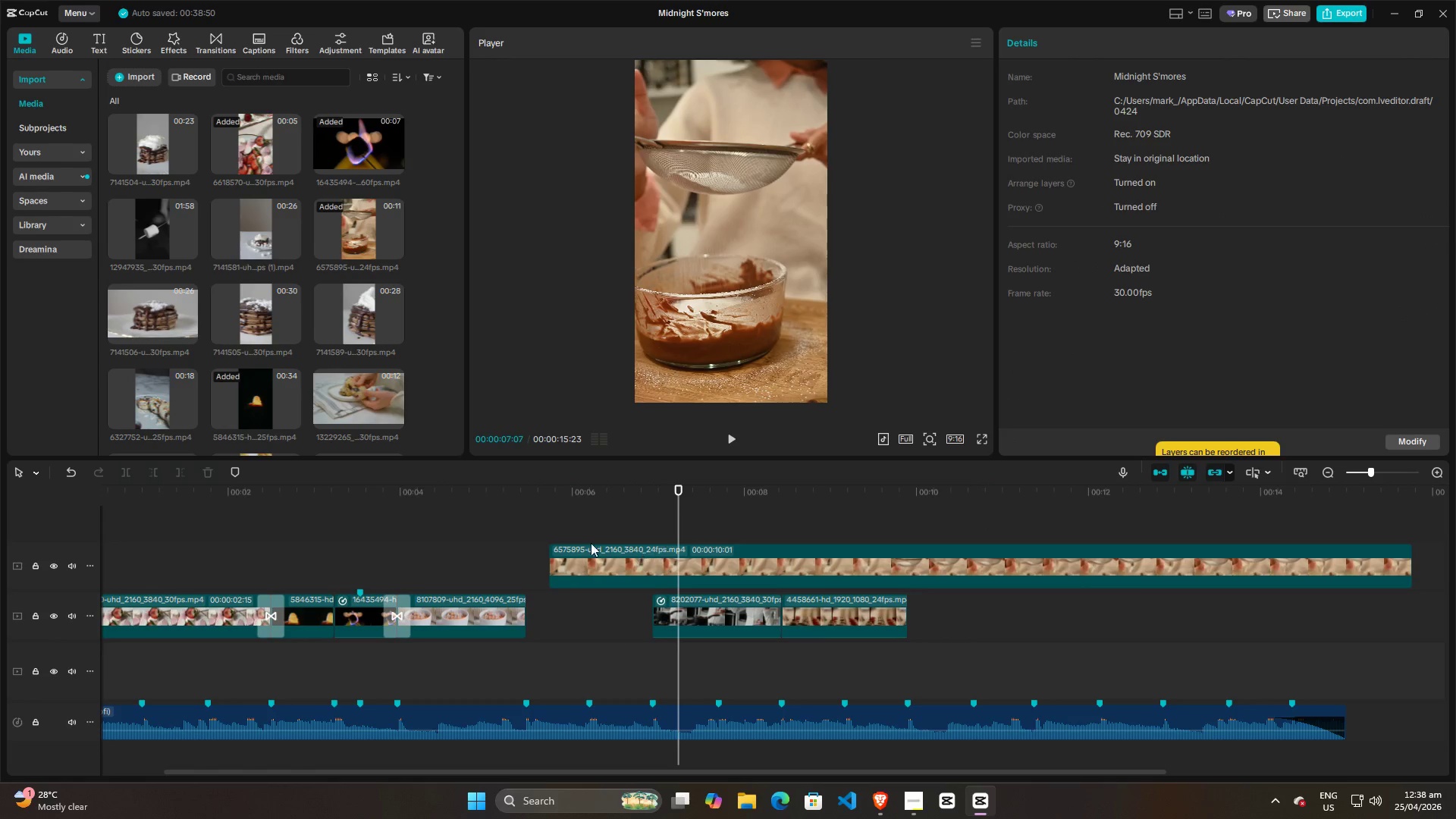 
left_click([513, 532])
 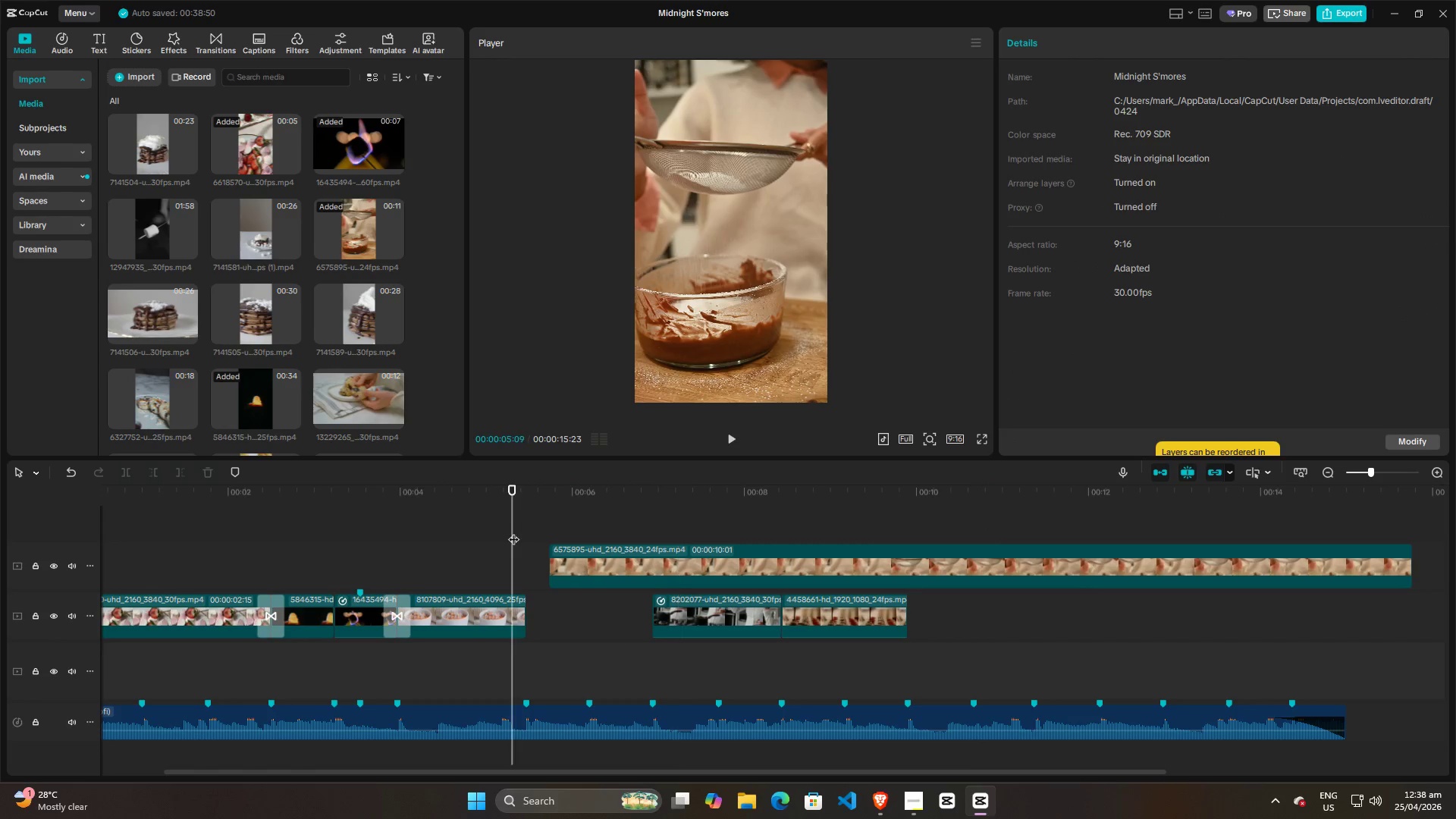 
key(Space)
 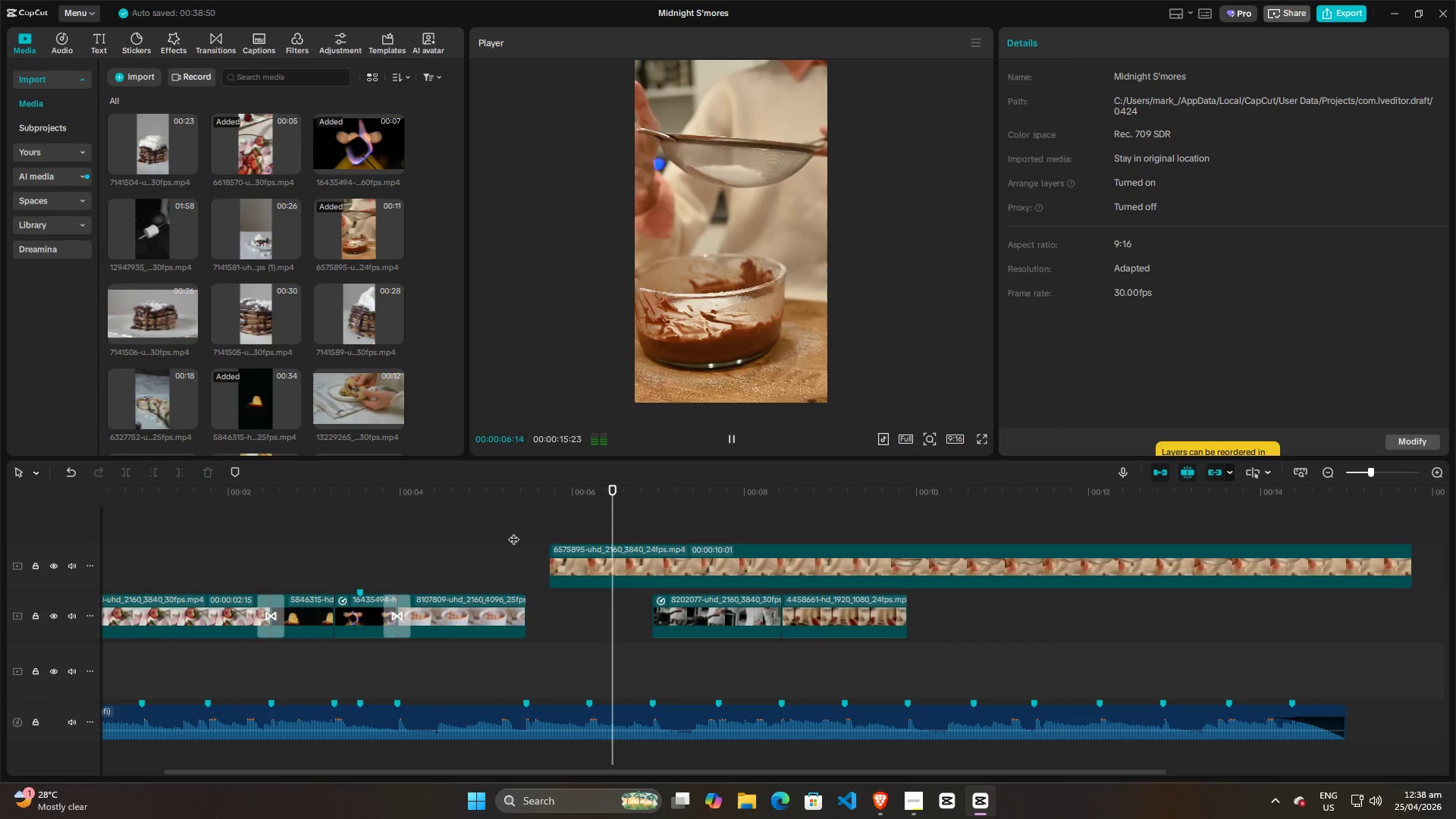 
key(Space)
 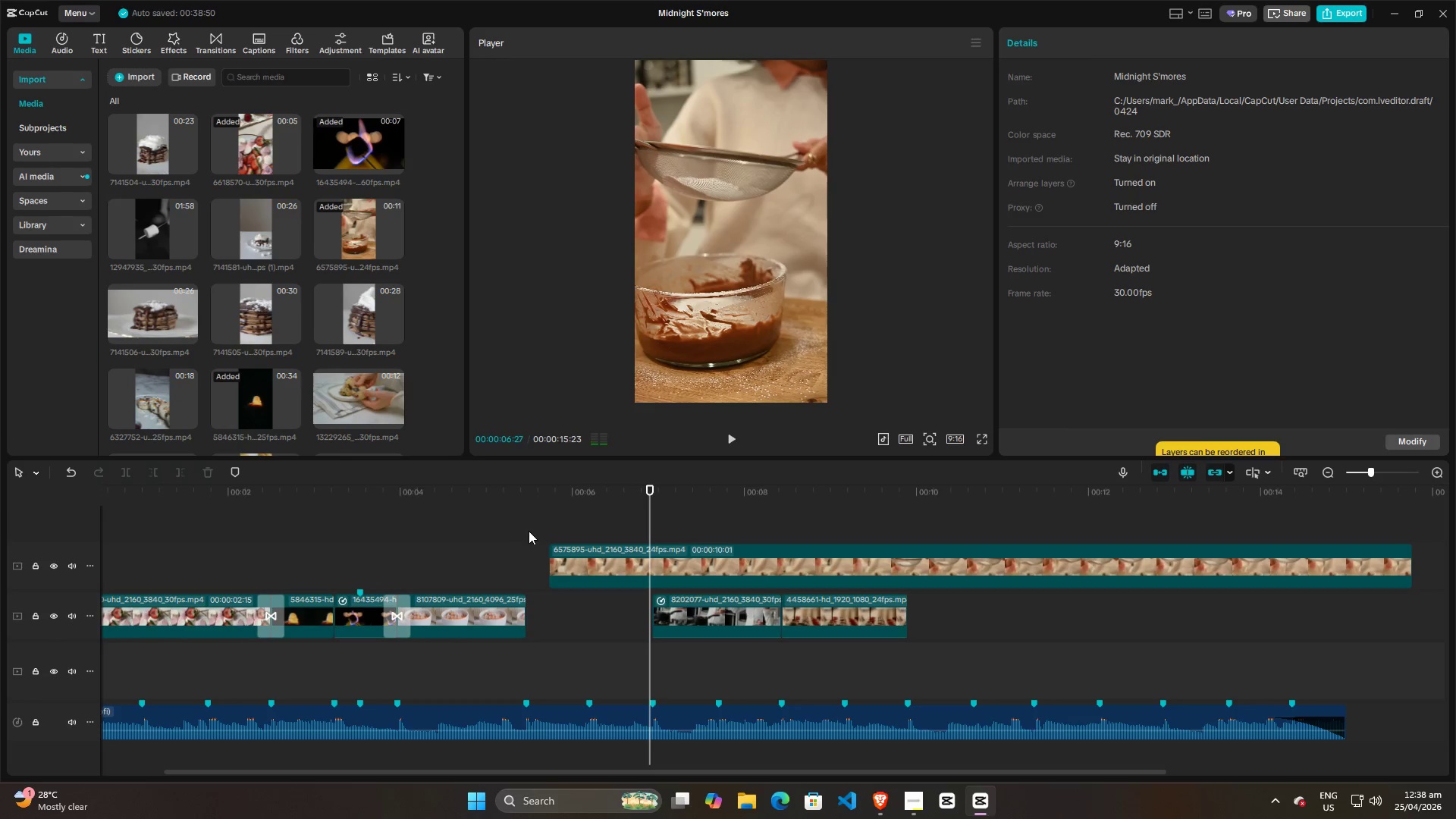 
key(Space)
 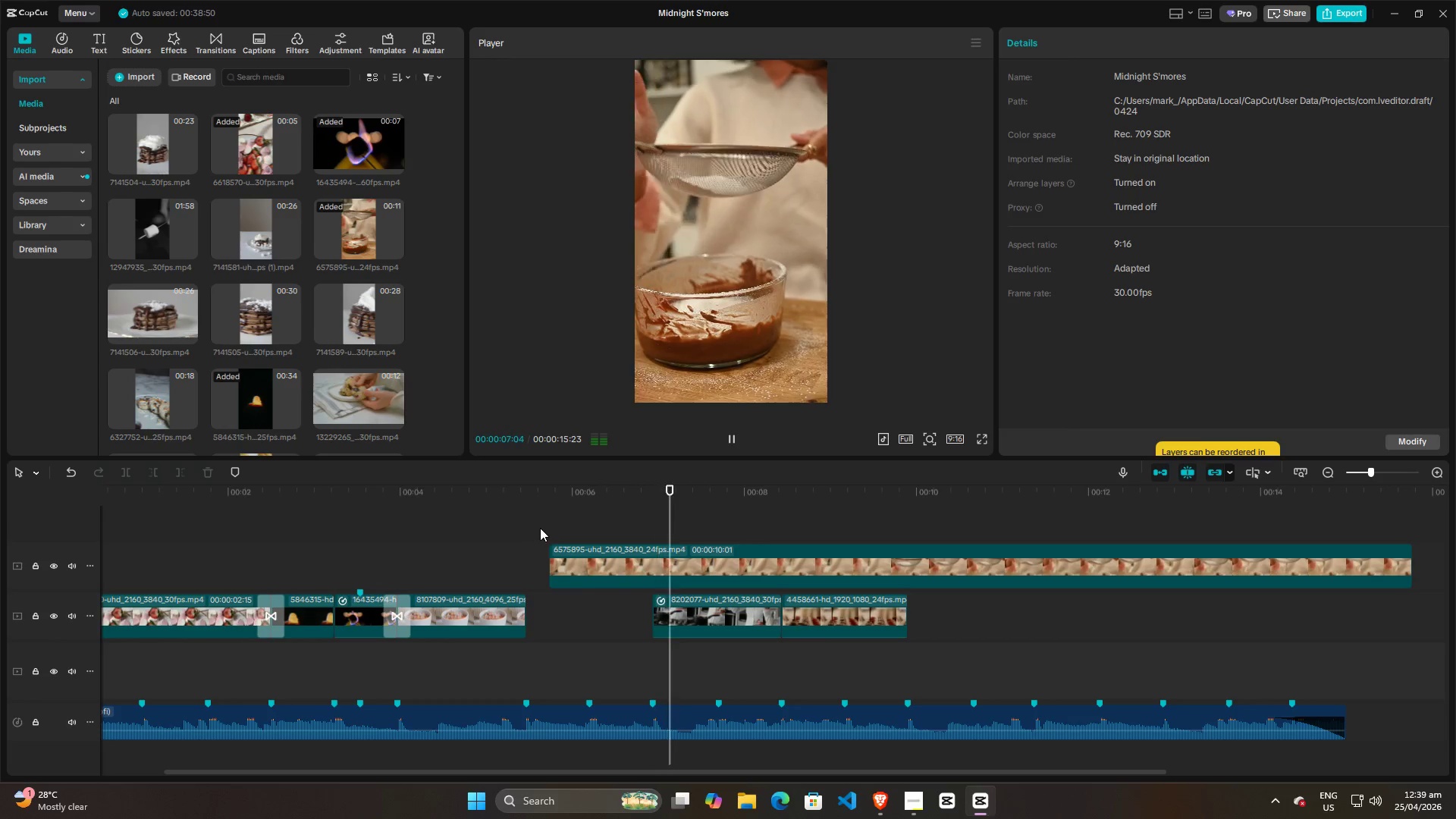 
key(Space)
 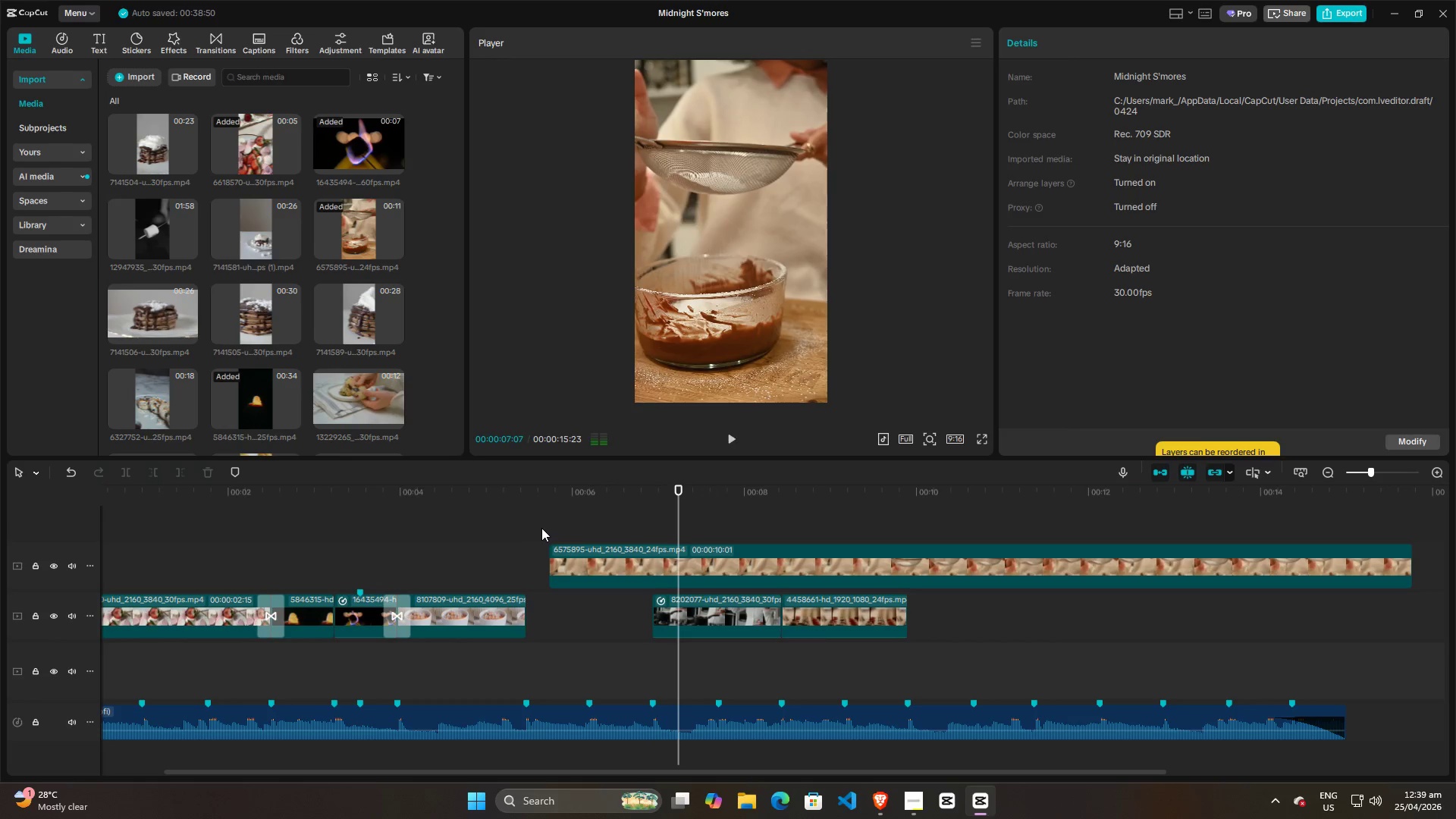 
left_click([541, 528])
 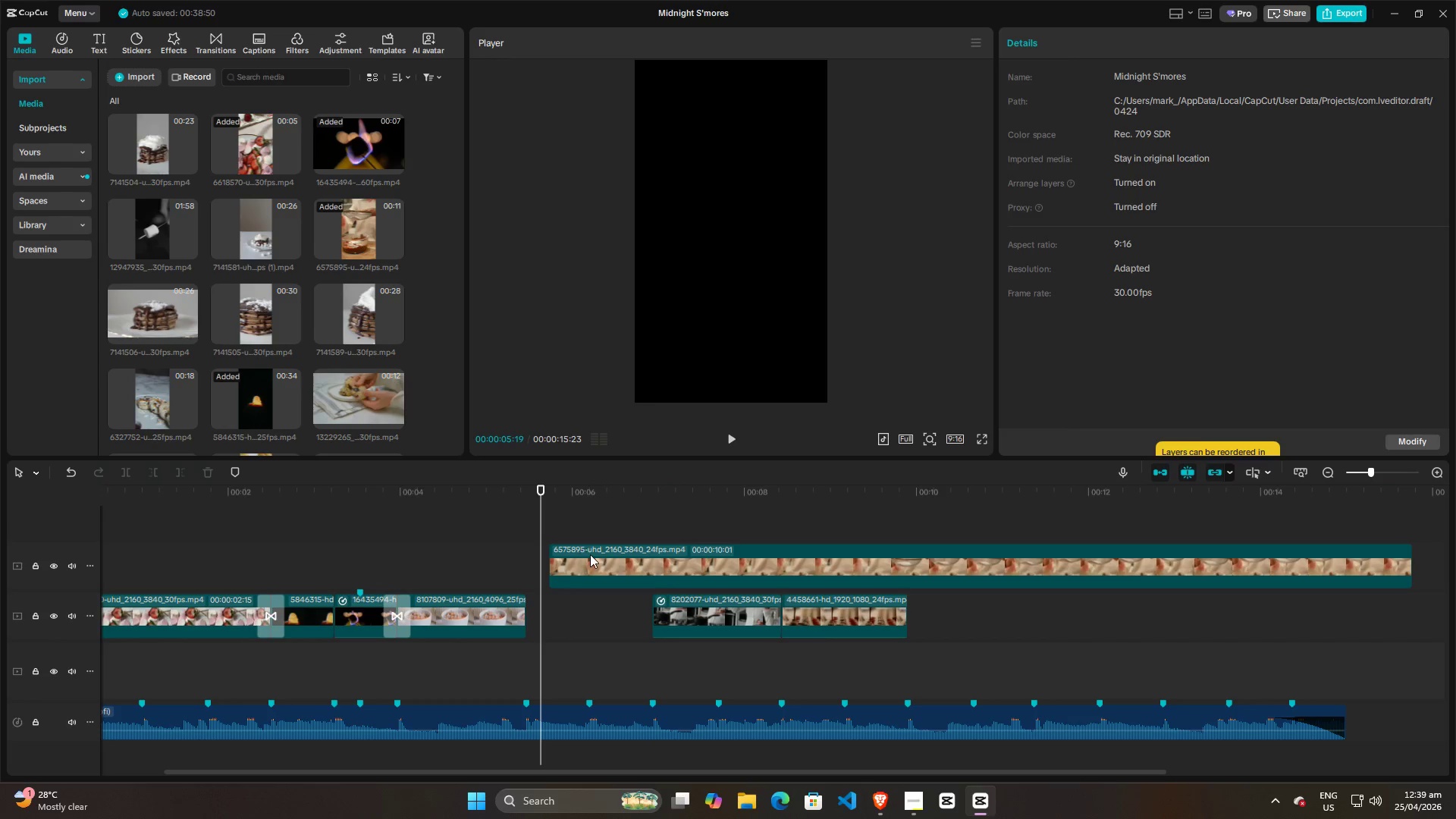 
left_click_drag(start_coordinate=[590, 554], to_coordinate=[630, 549])
 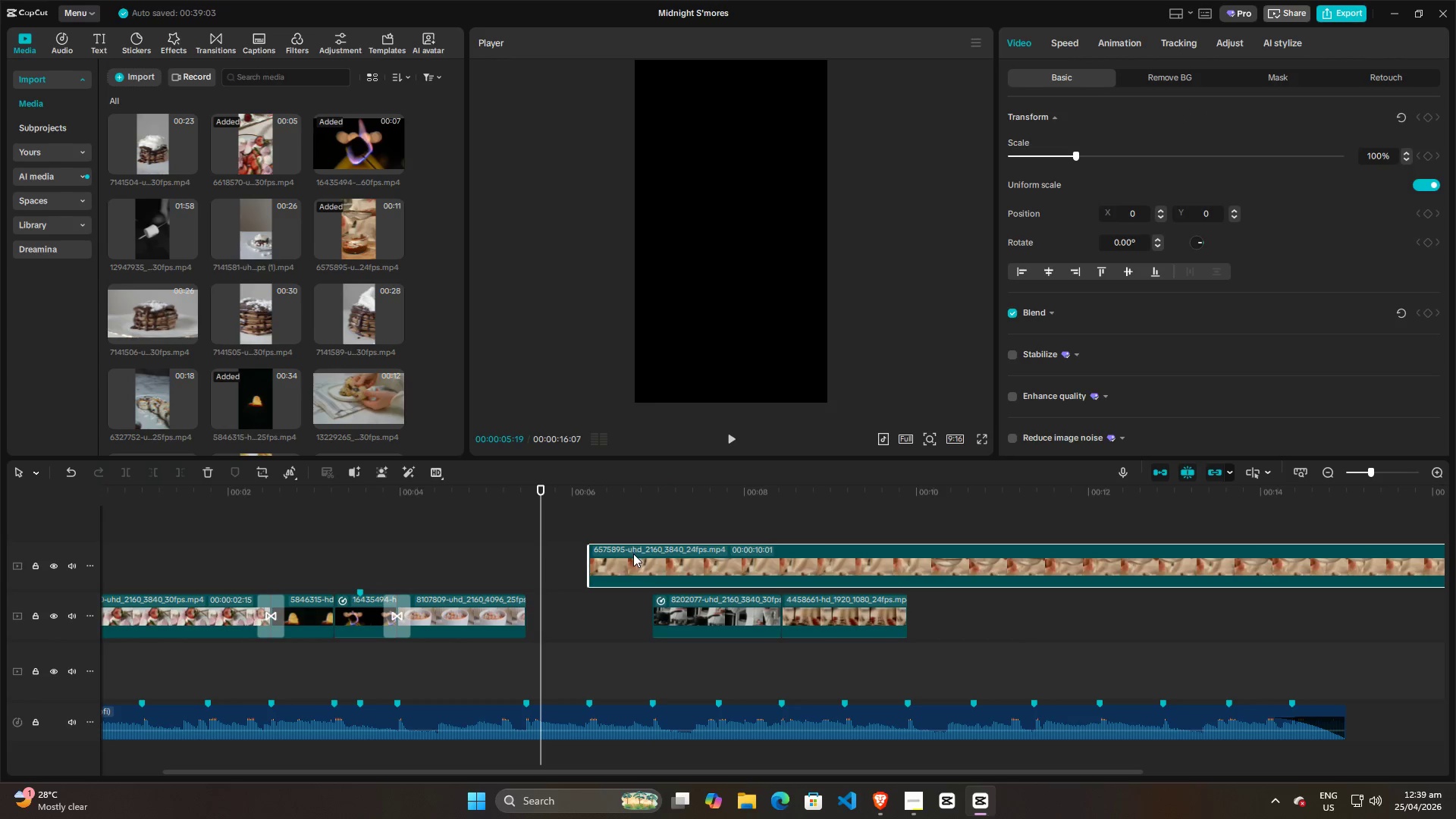 
left_click([635, 560])
 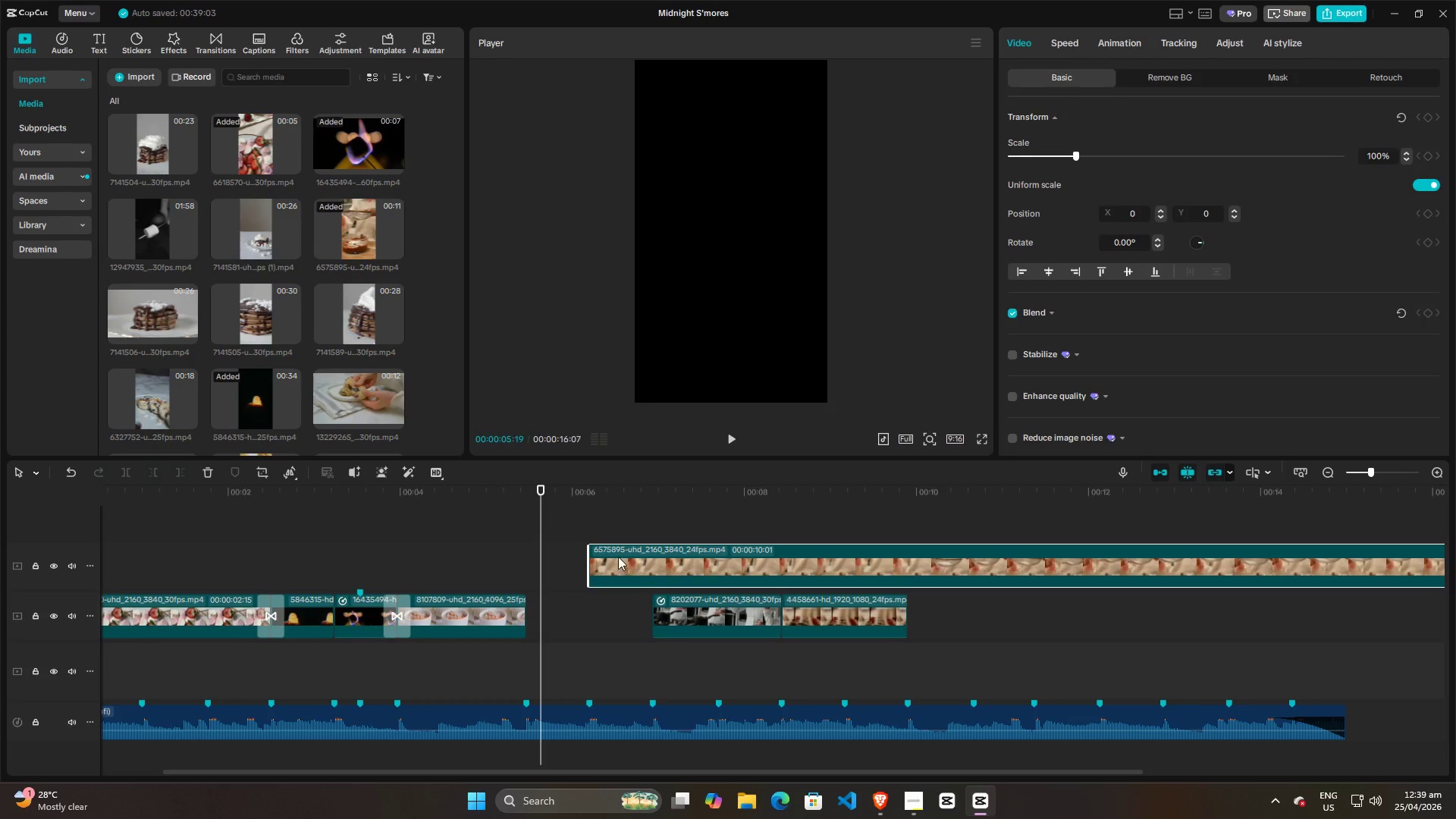 
key(Backspace)
 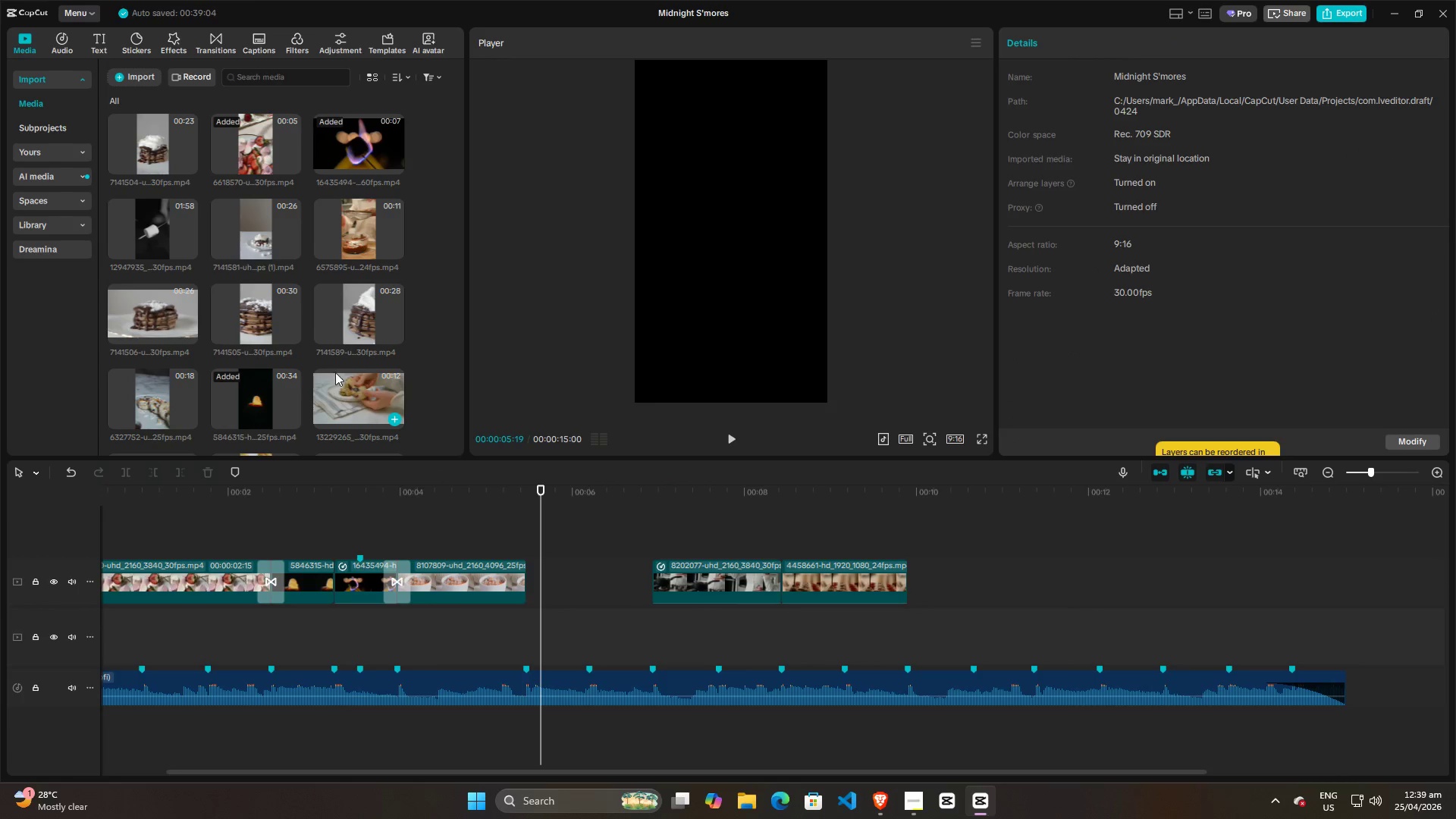 
scroll: coordinate [328, 336], scroll_direction: down, amount: 4.0
 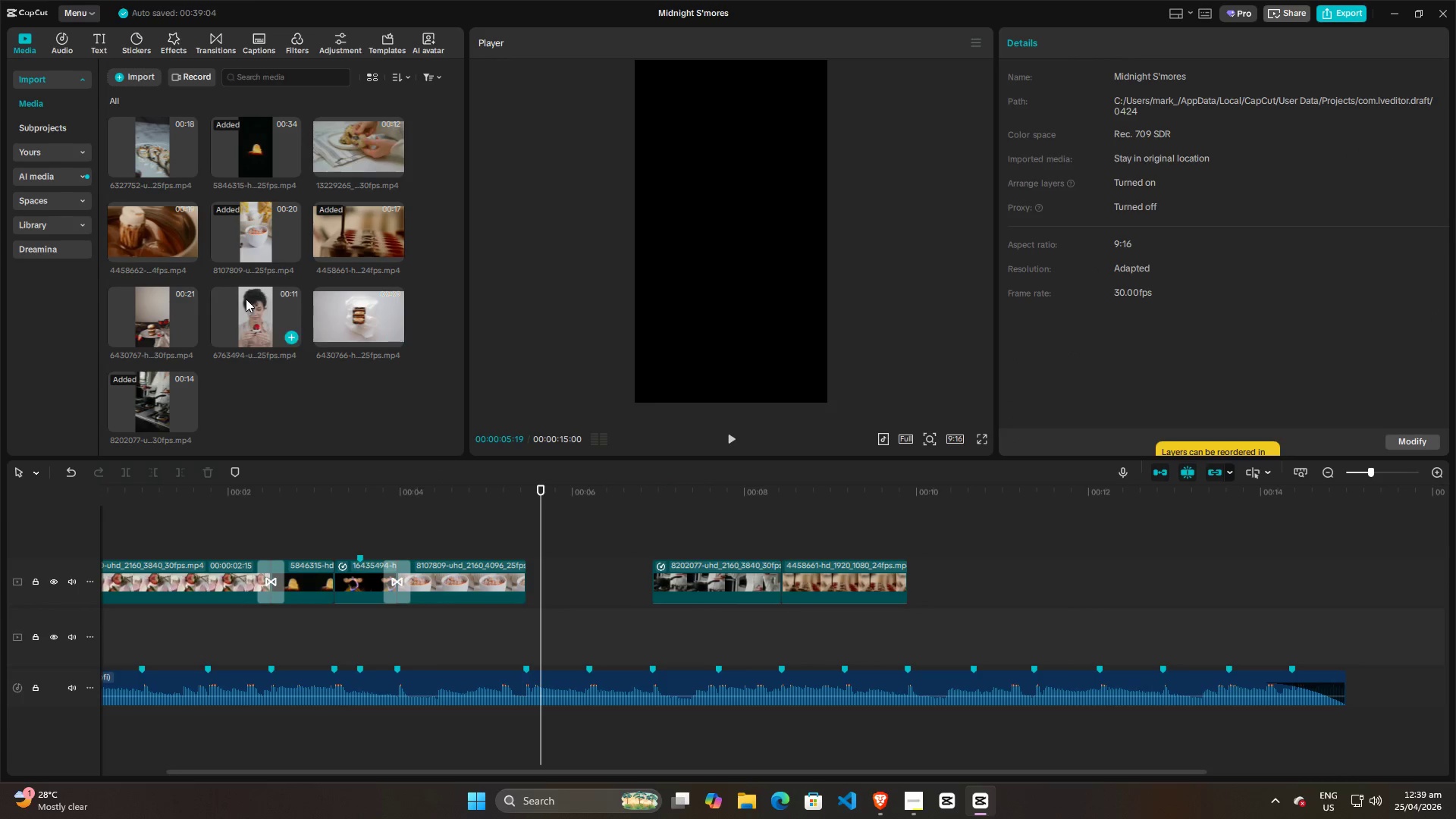 
left_click([173, 316])
 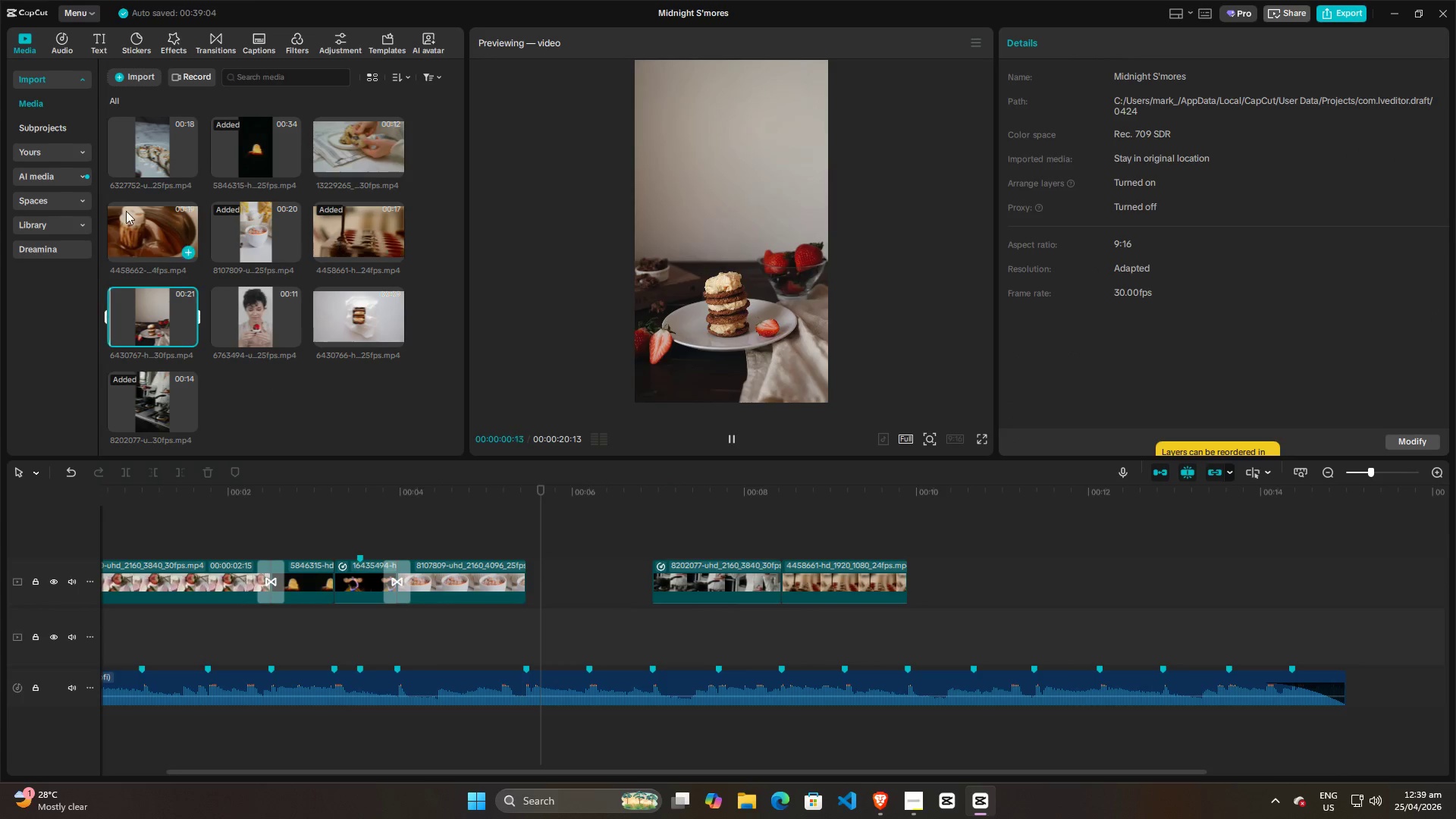 
double_click([148, 251])
 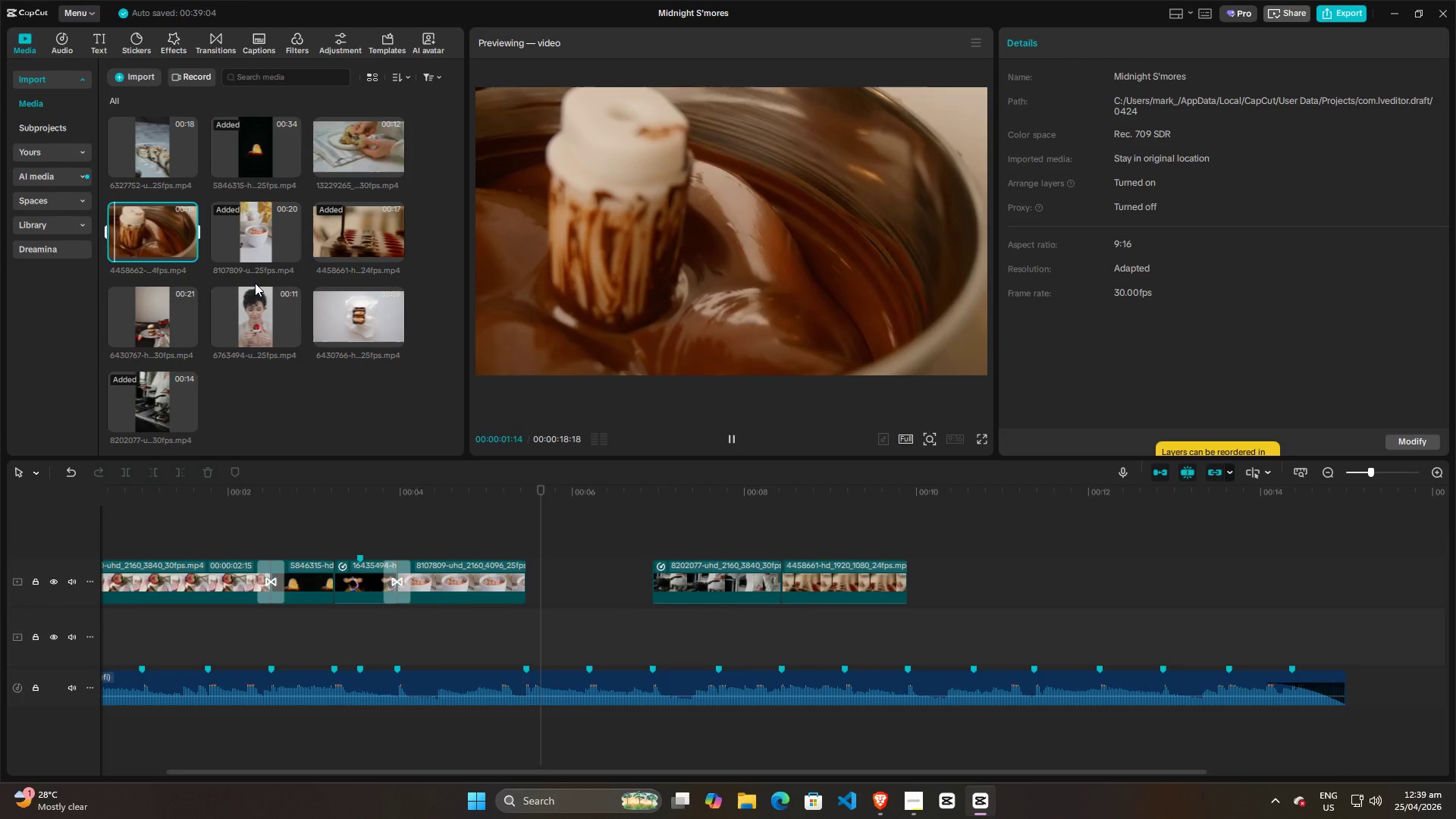 
scroll: coordinate [306, 337], scroll_direction: up, amount: 1.0
 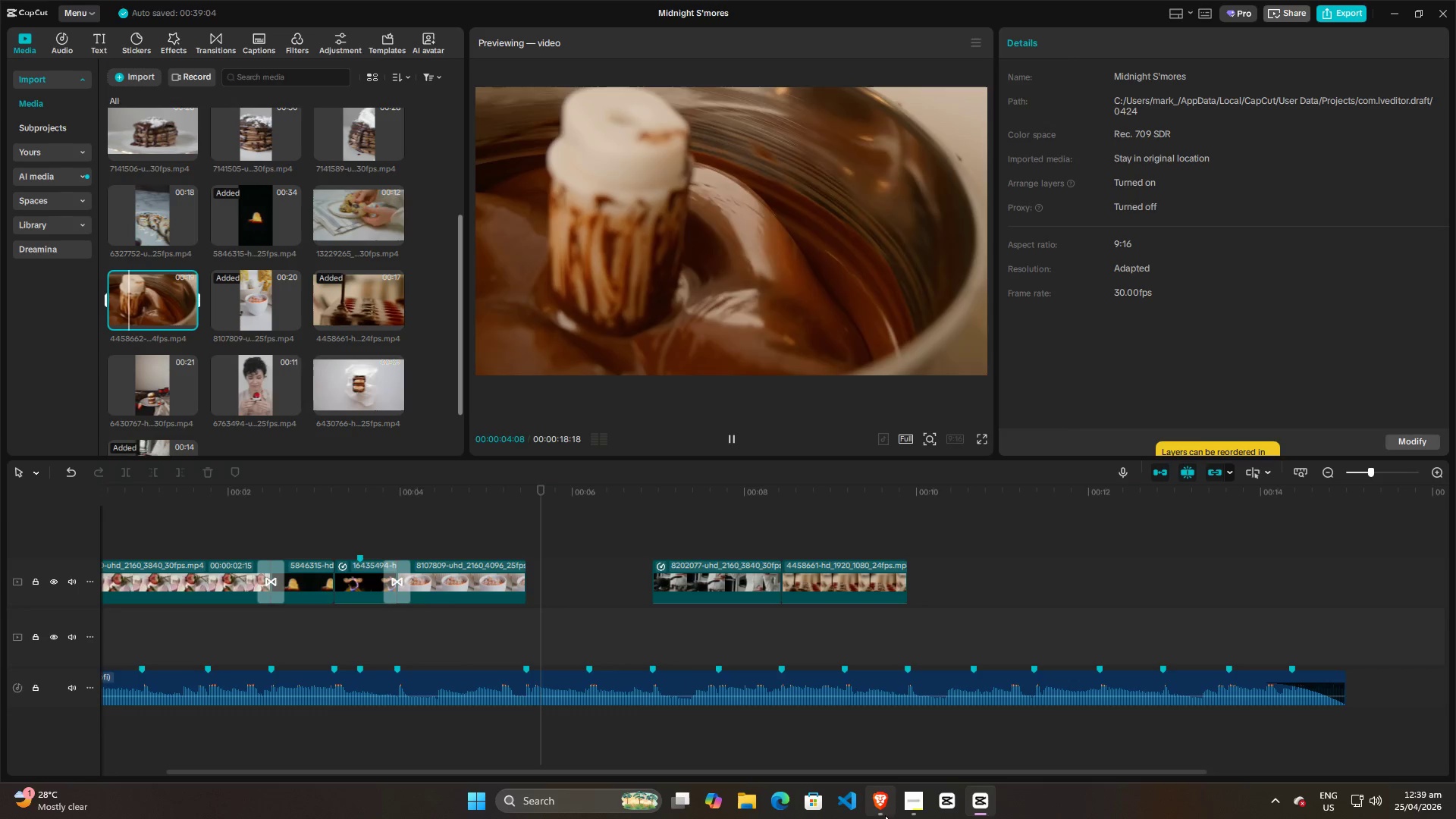 
left_click([907, 802])